 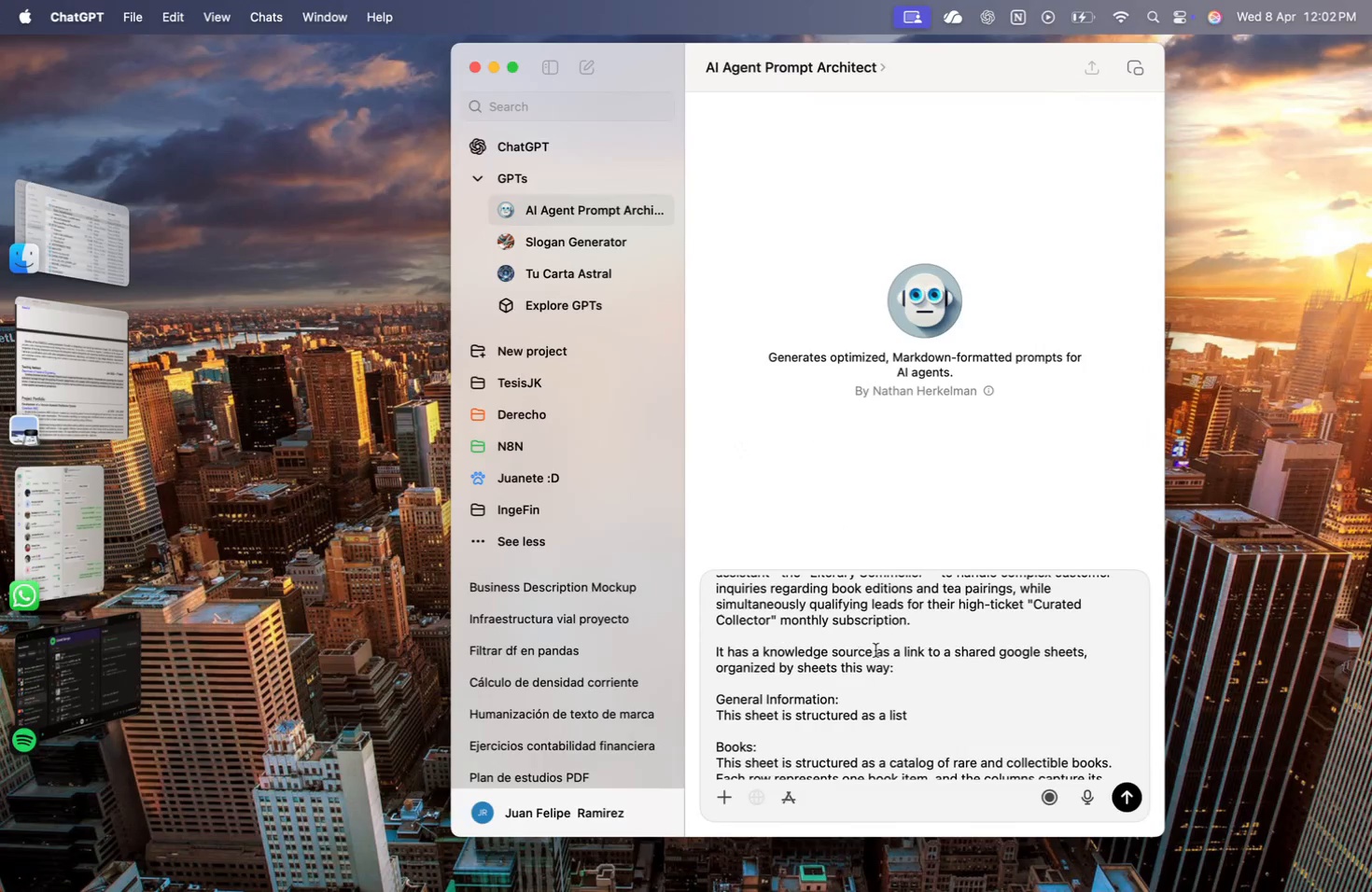 
double_click([930, 712])
 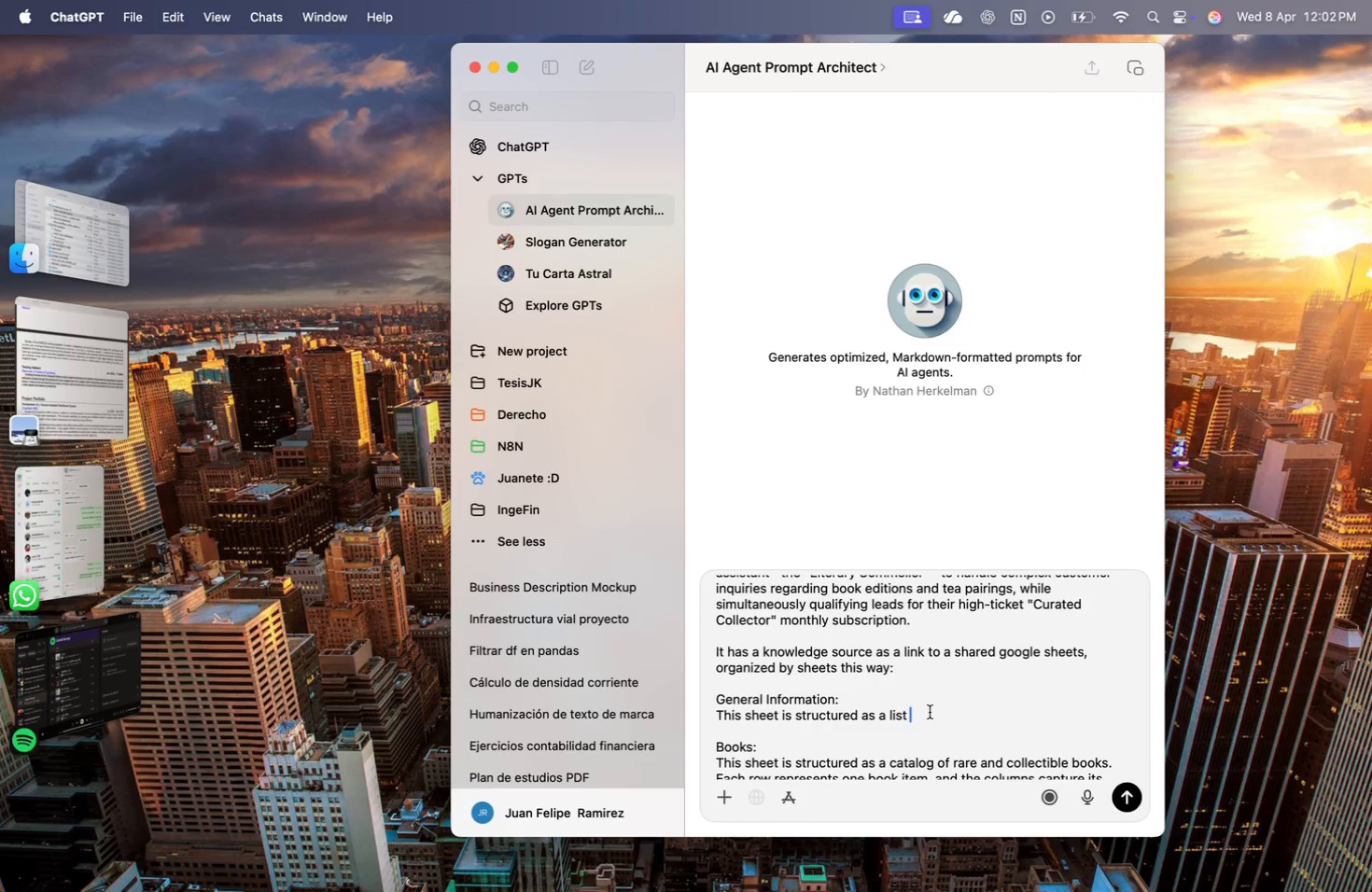 
type(of genearl inquiries such as: )
 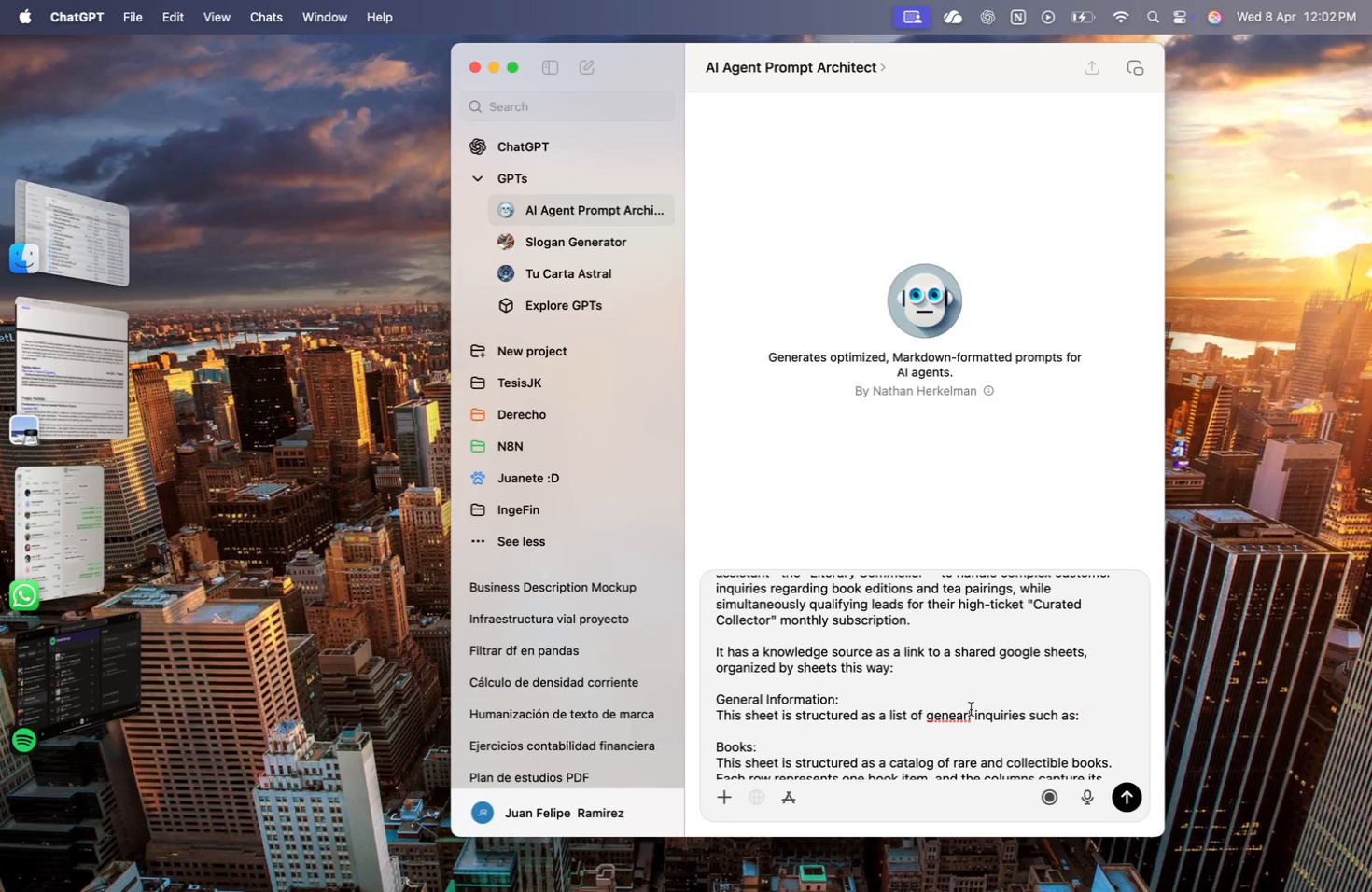 
left_click([963, 711])
 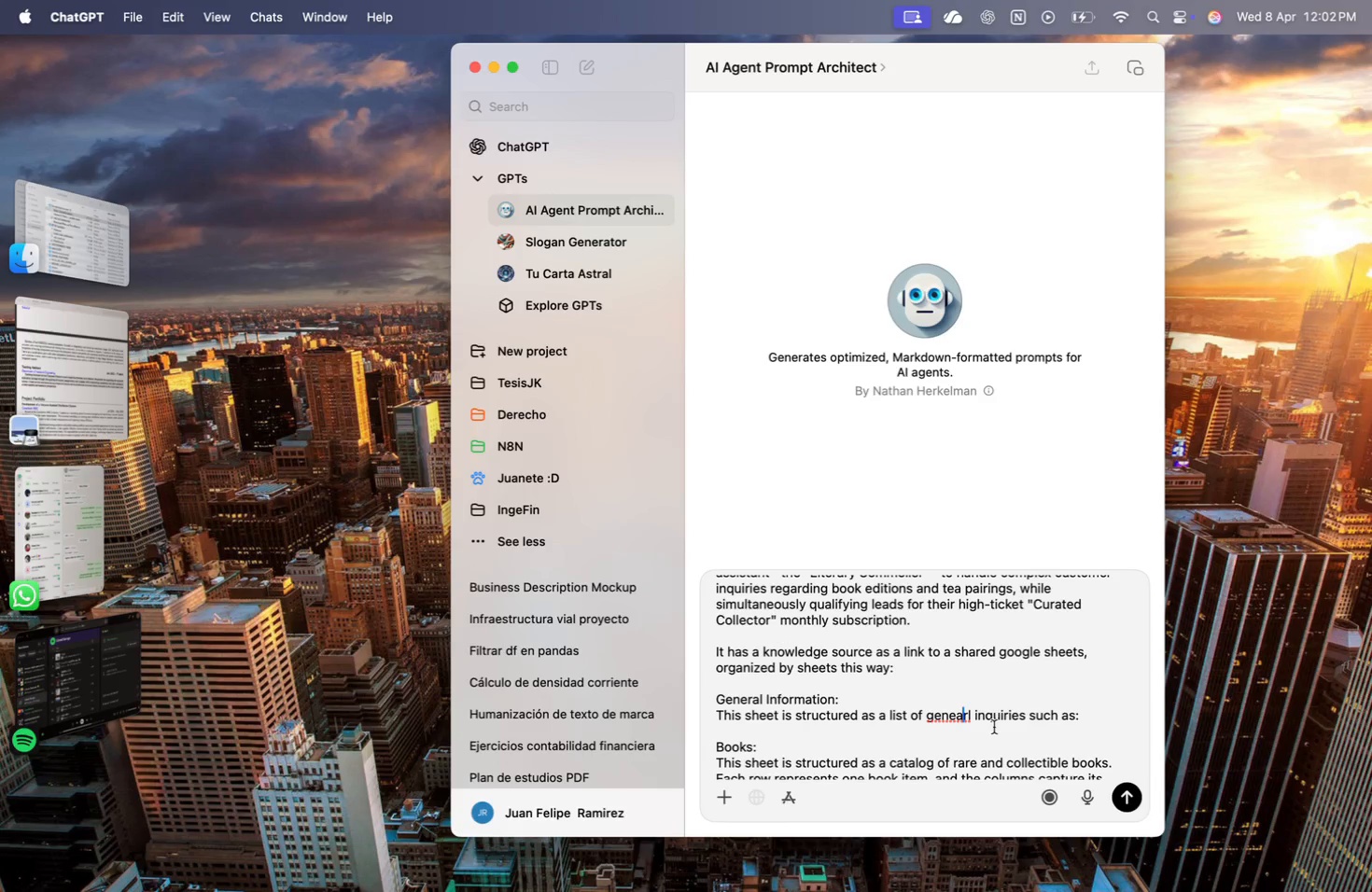 
key(Backspace)
 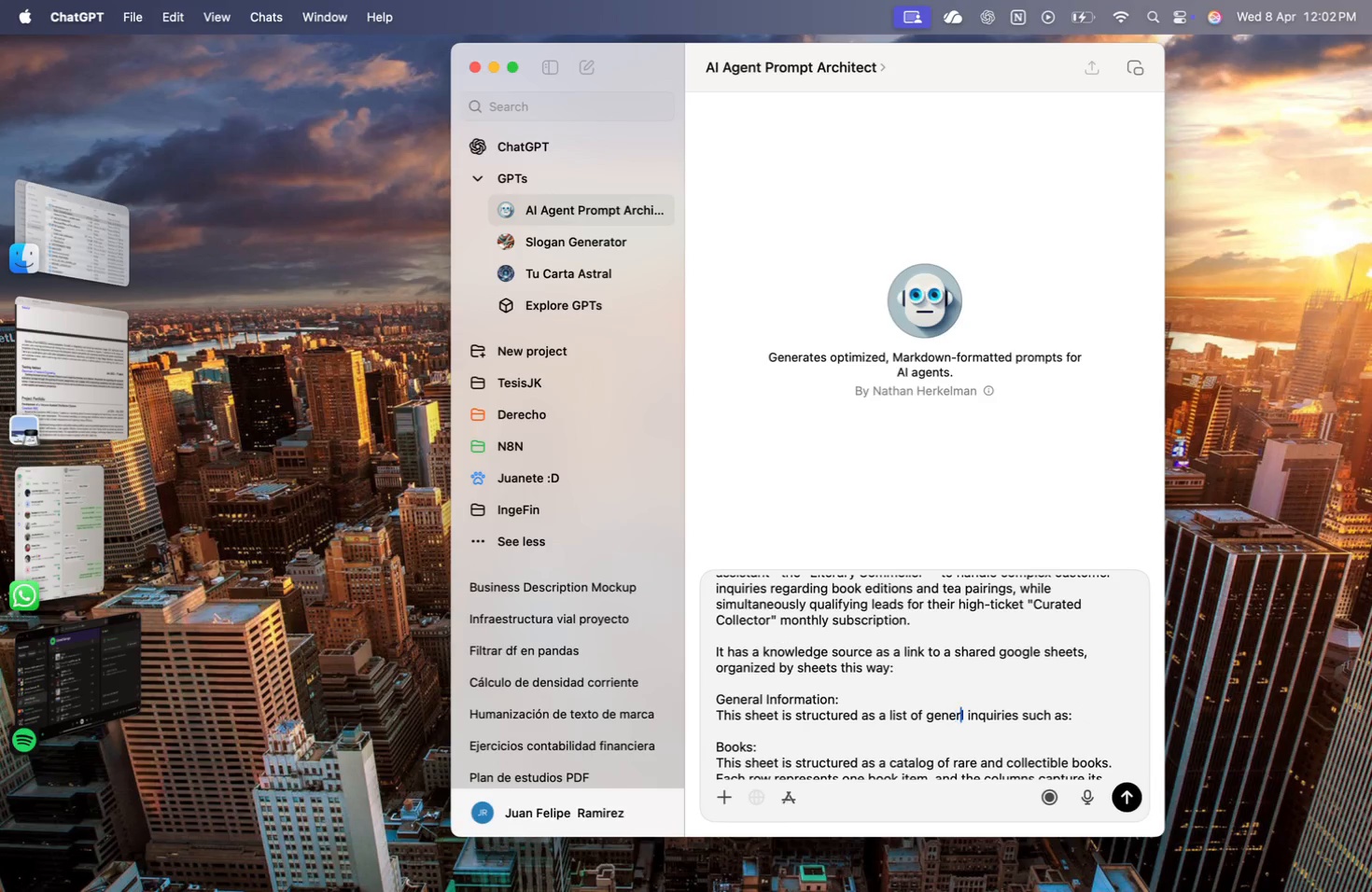 
key(ArrowRight)
 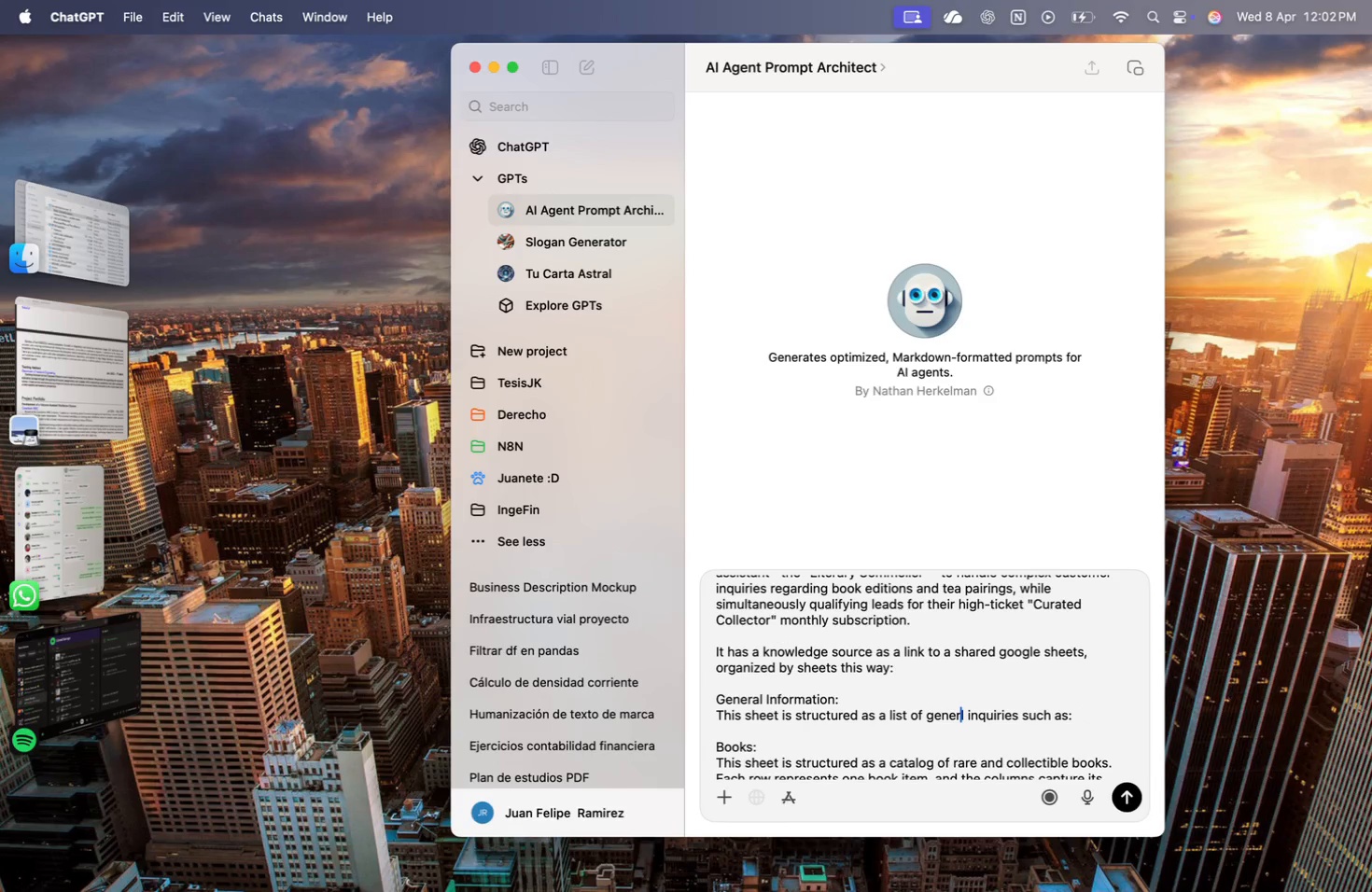 
key(A)
 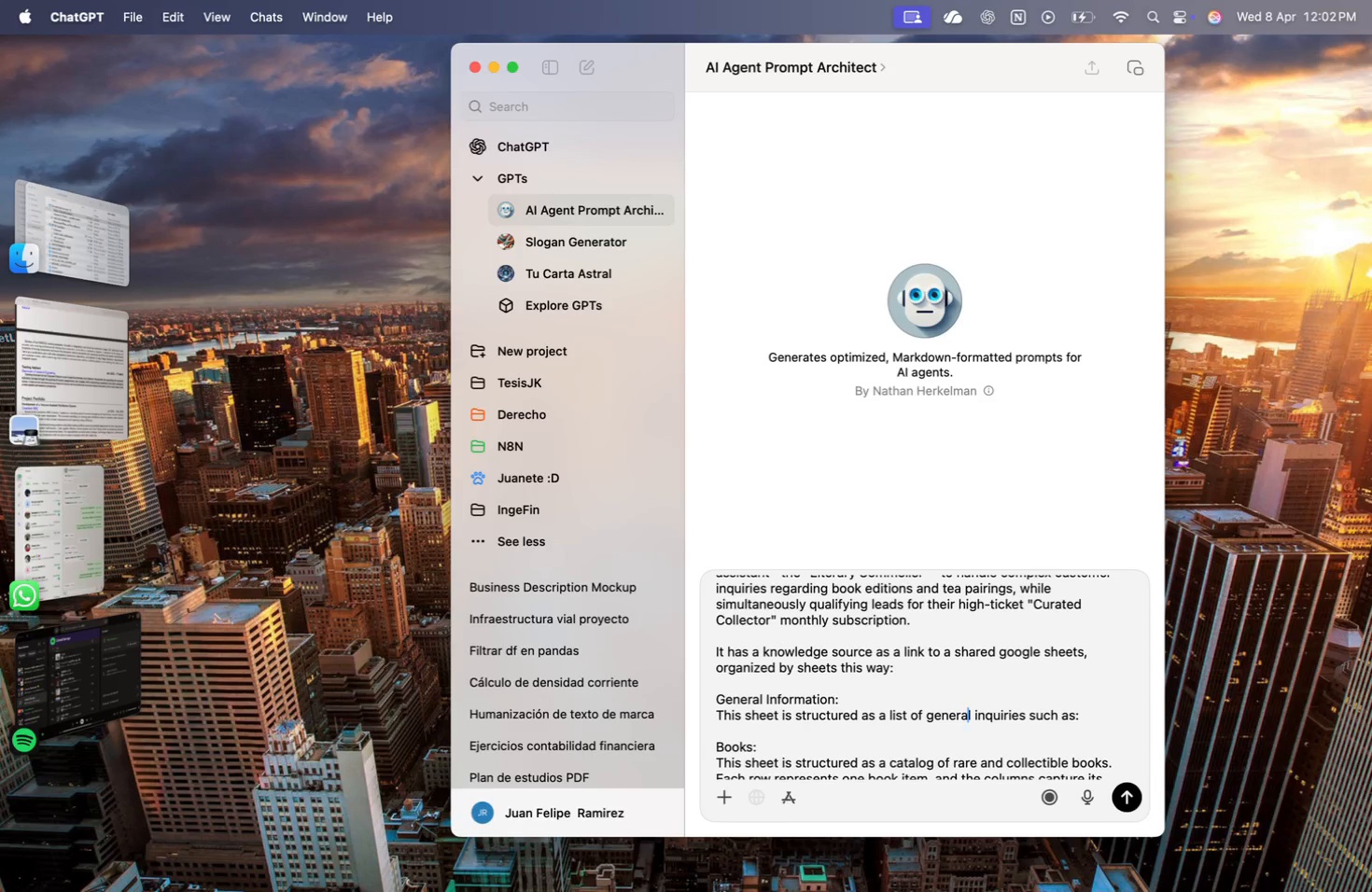 
hold_key(key=CommandLeft, duration=0.5)
 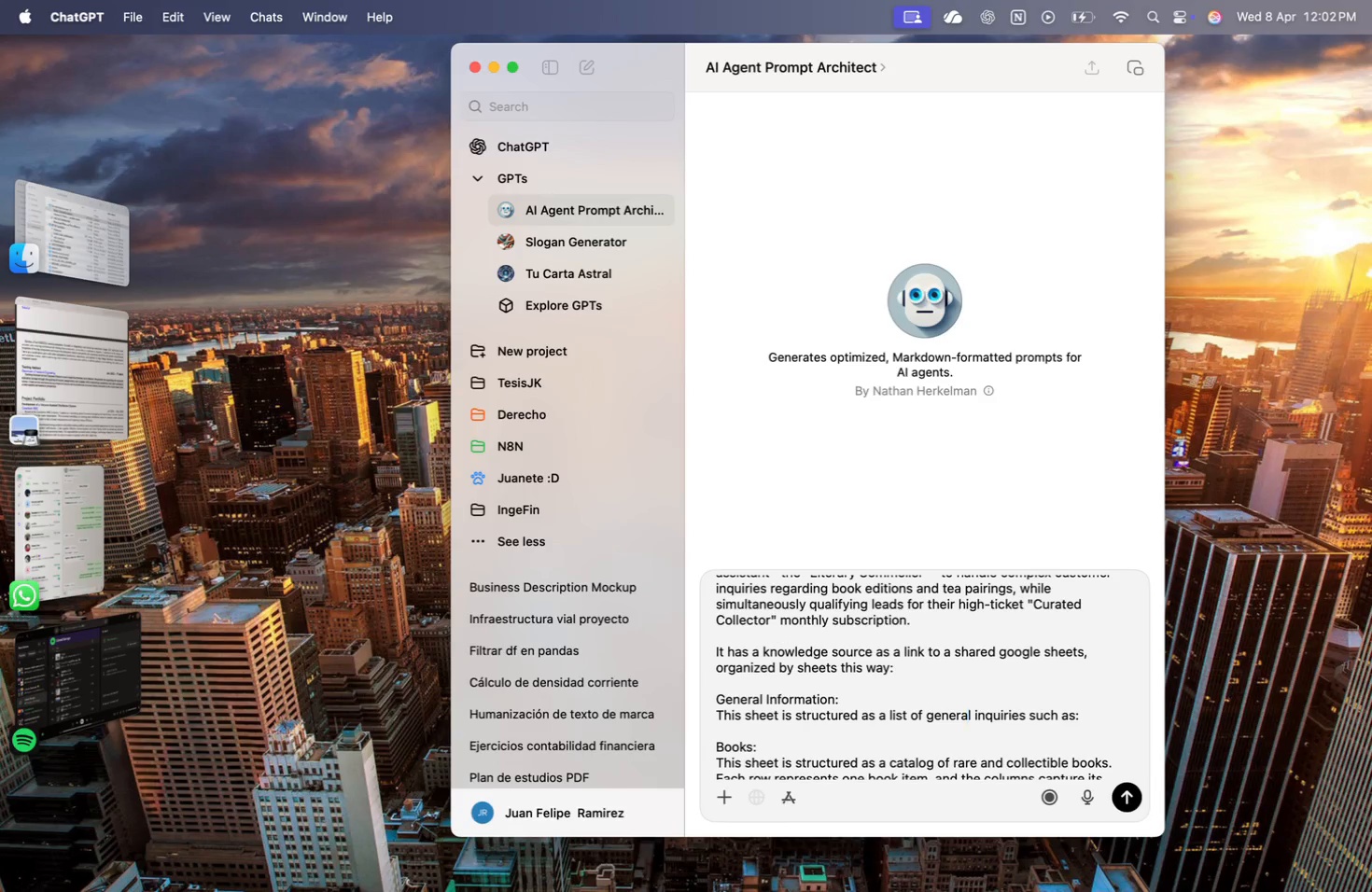 
key(Meta+MetaRight)
 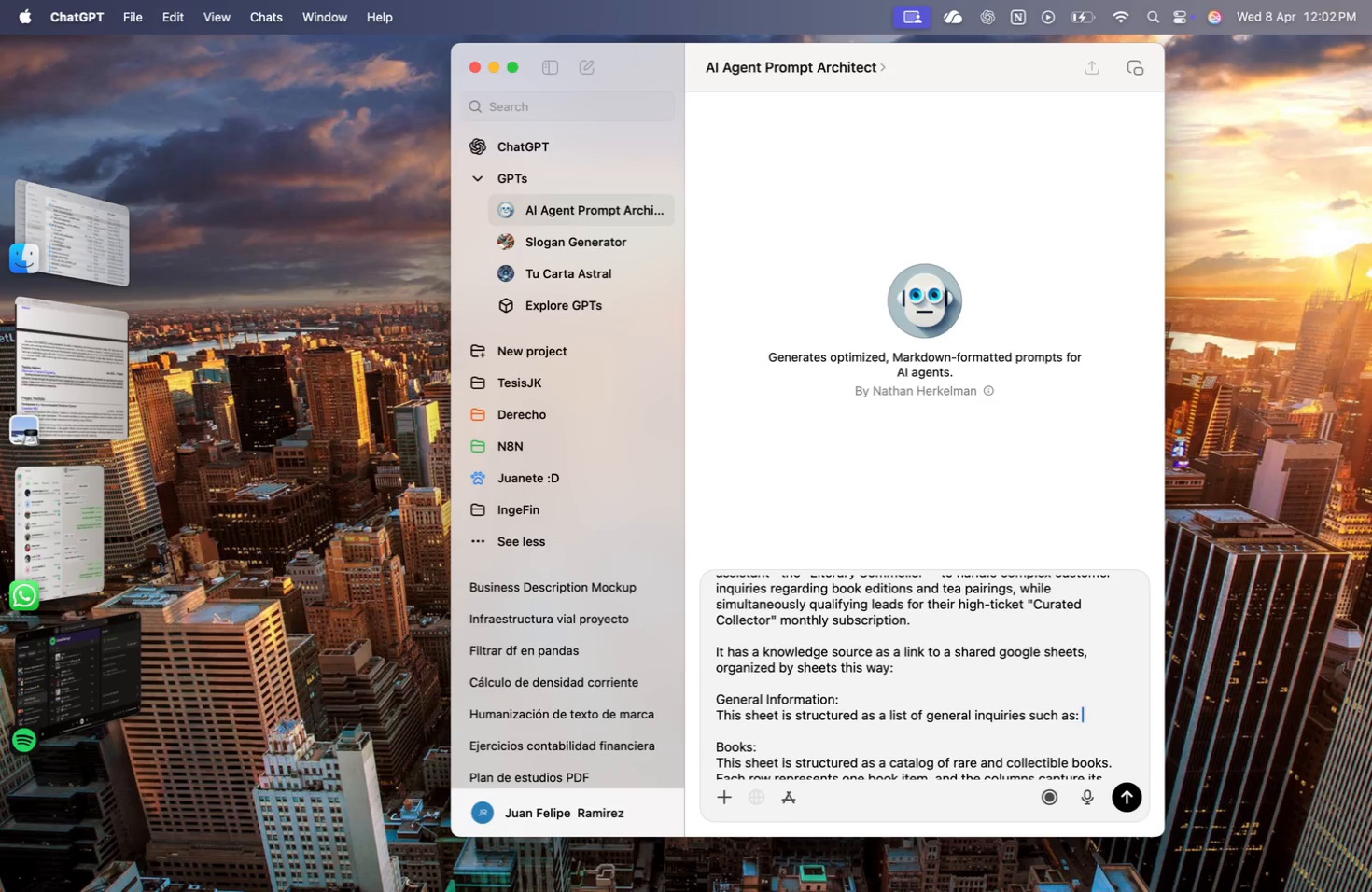 
key(Meta+ArrowRight)
 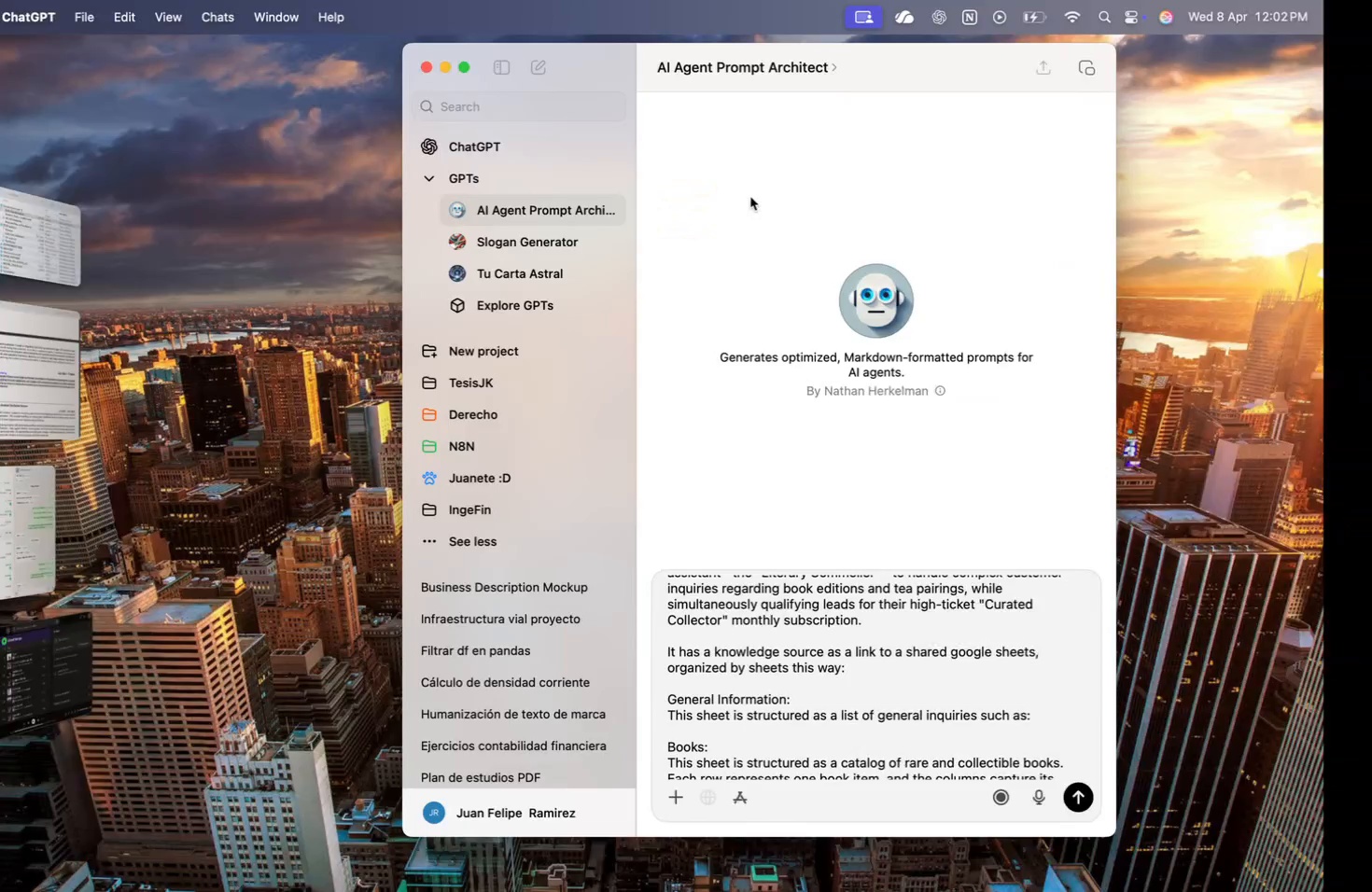 
left_click([747, 52])
 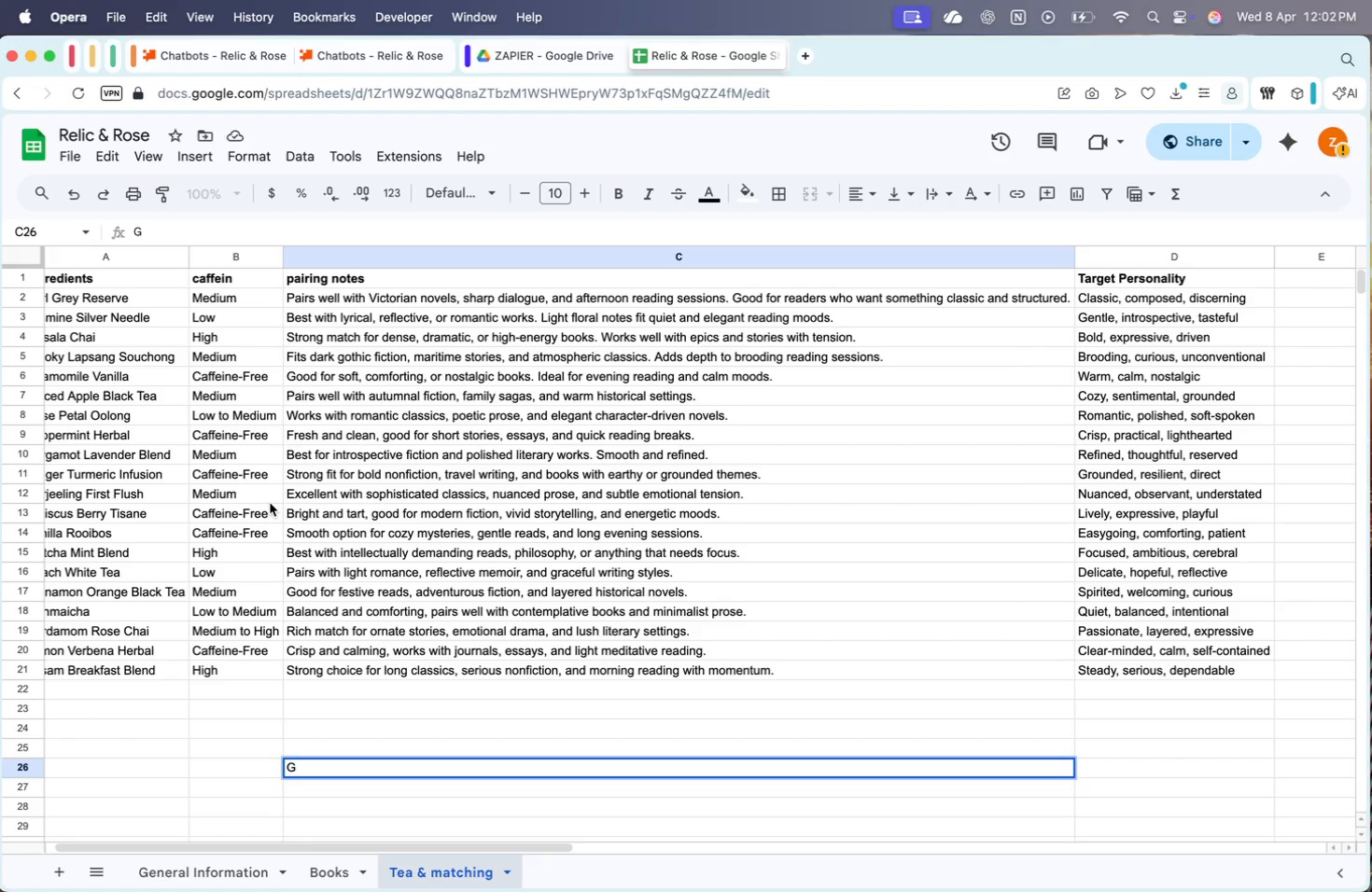 
left_click([203, 864])
 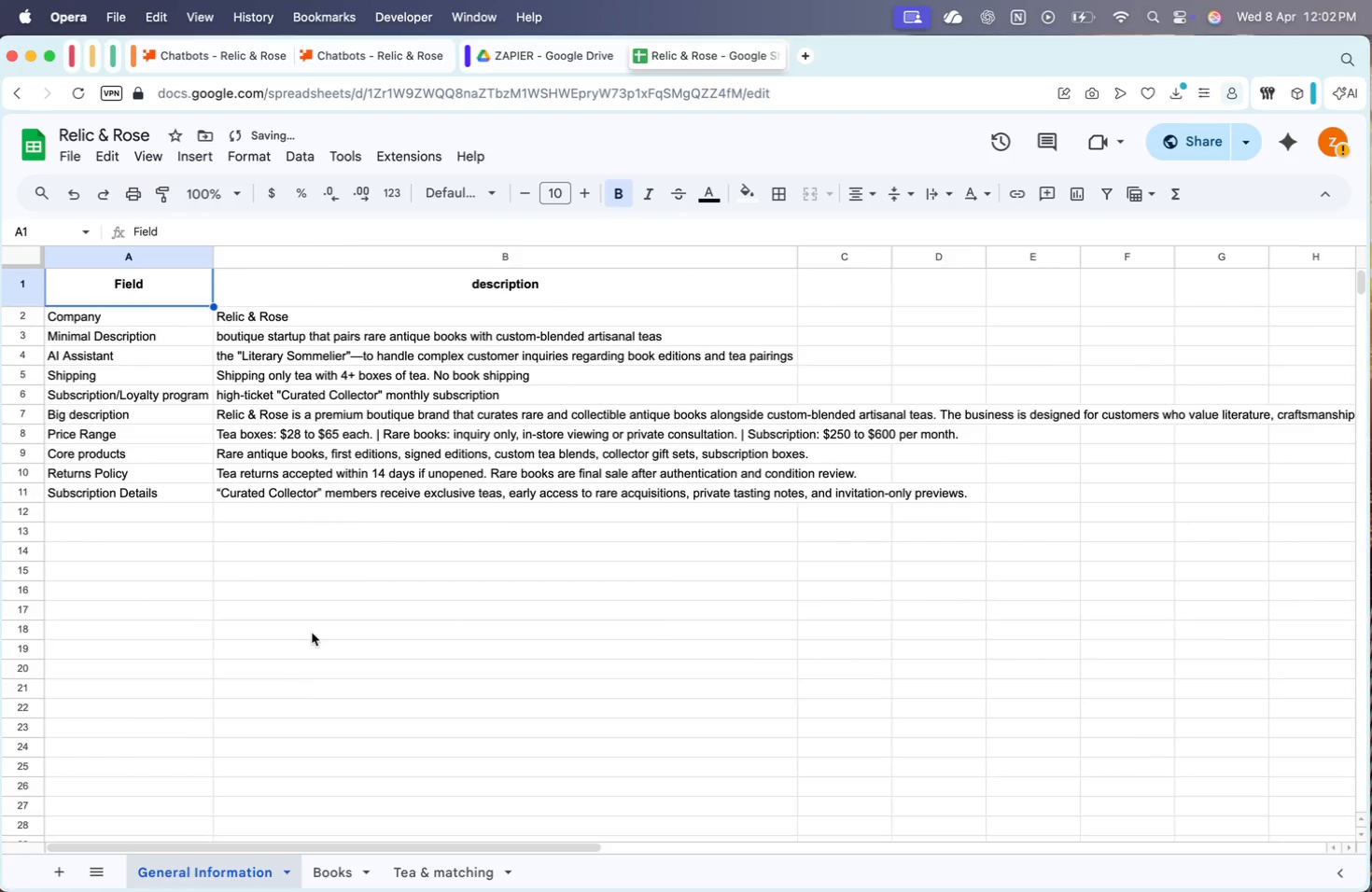 
scroll: coordinate [312, 633], scroll_direction: up, amount: 44.0
 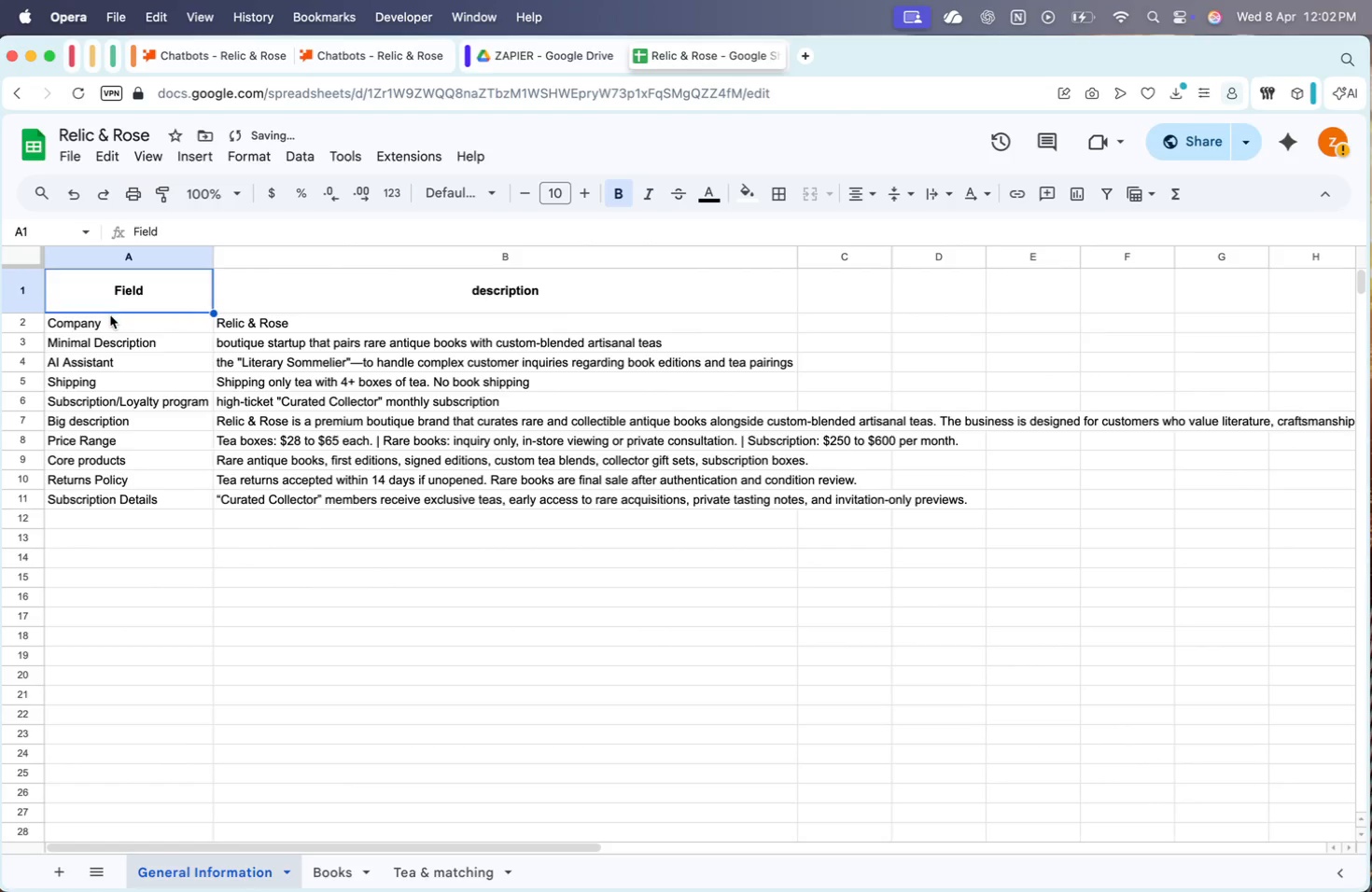 
left_click_drag(start_coordinate=[110, 315], to_coordinate=[133, 502])
 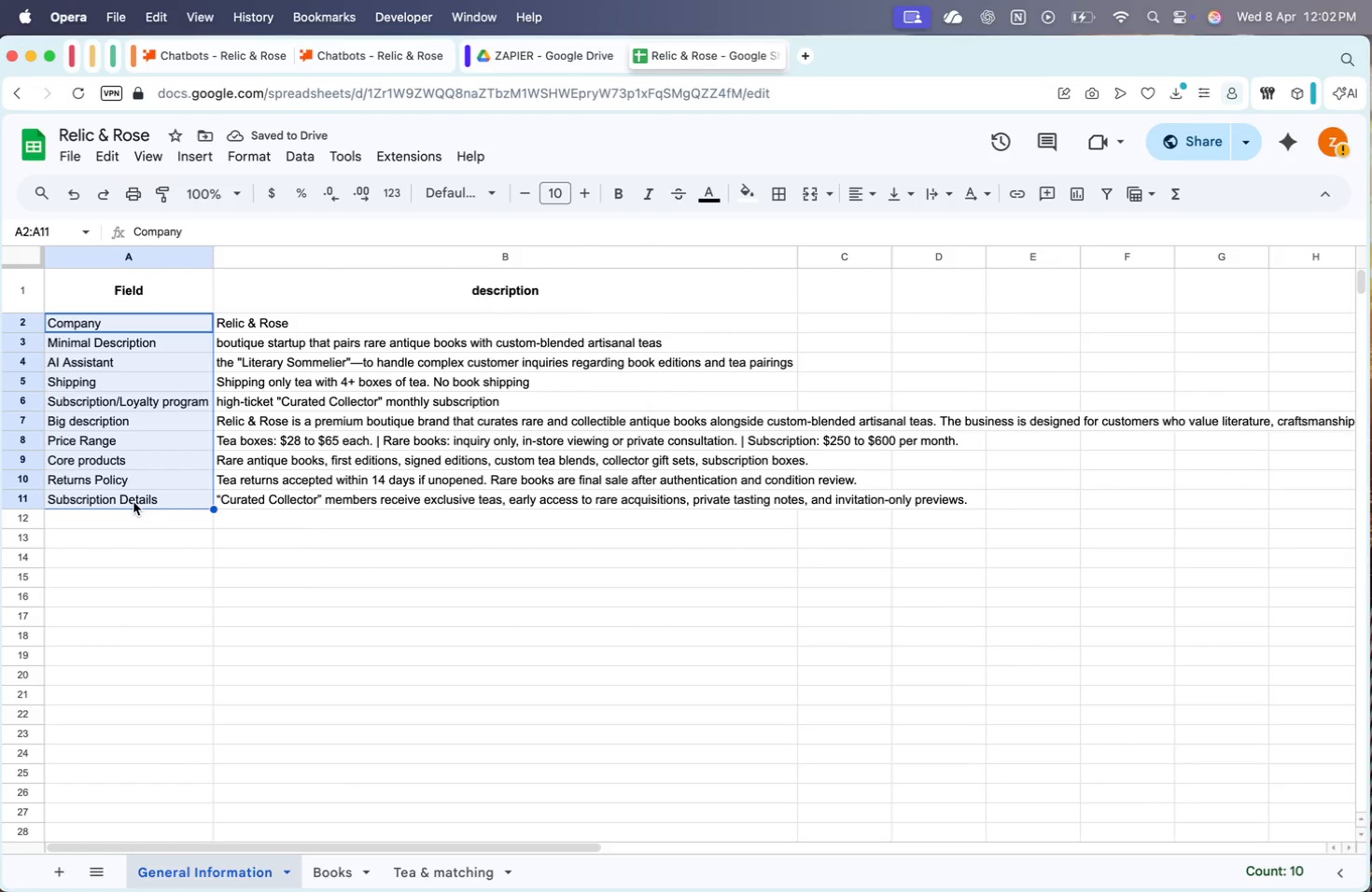 
key(Meta+CommandLeft)
 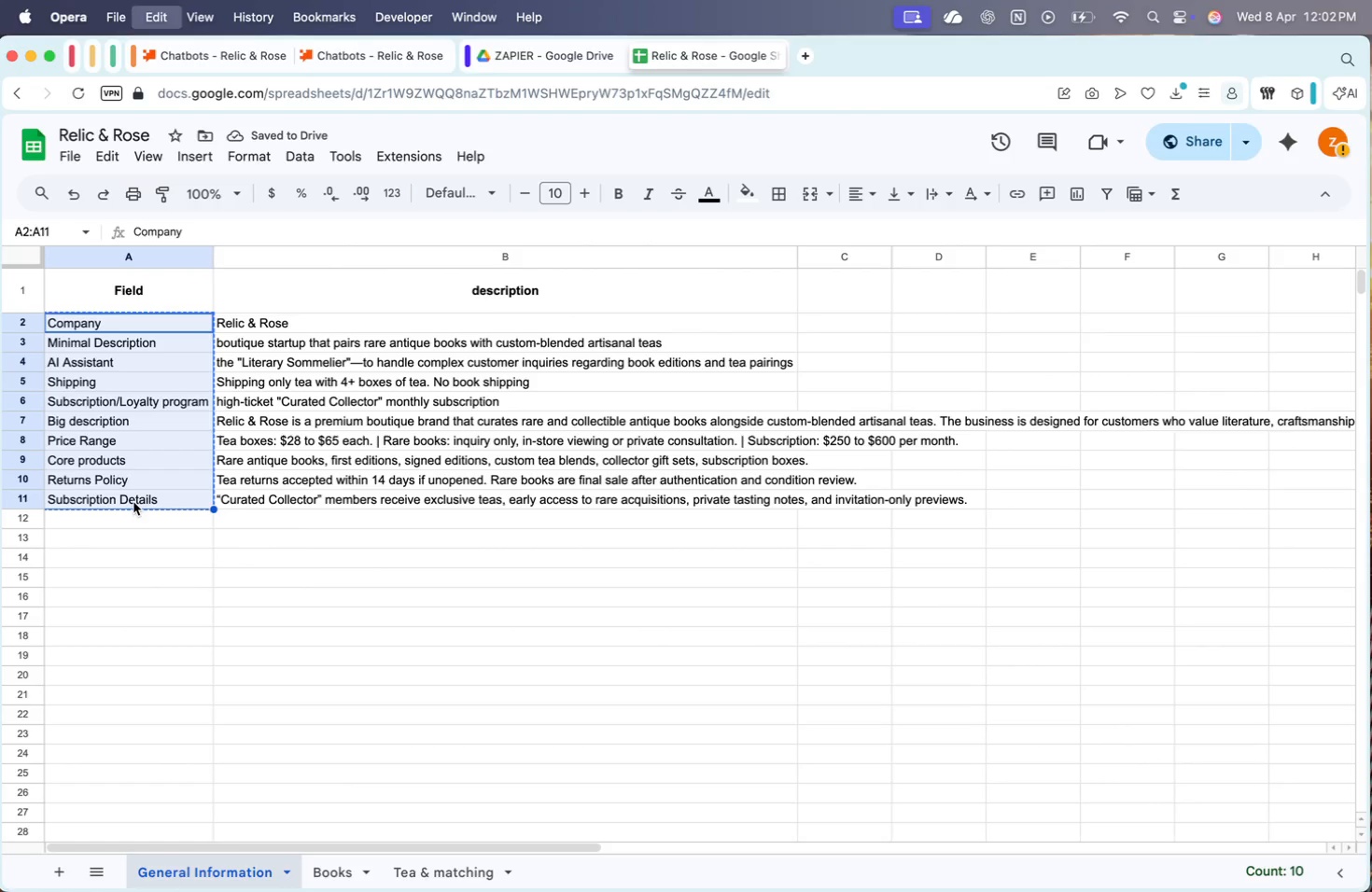 
key(Meta+C)
 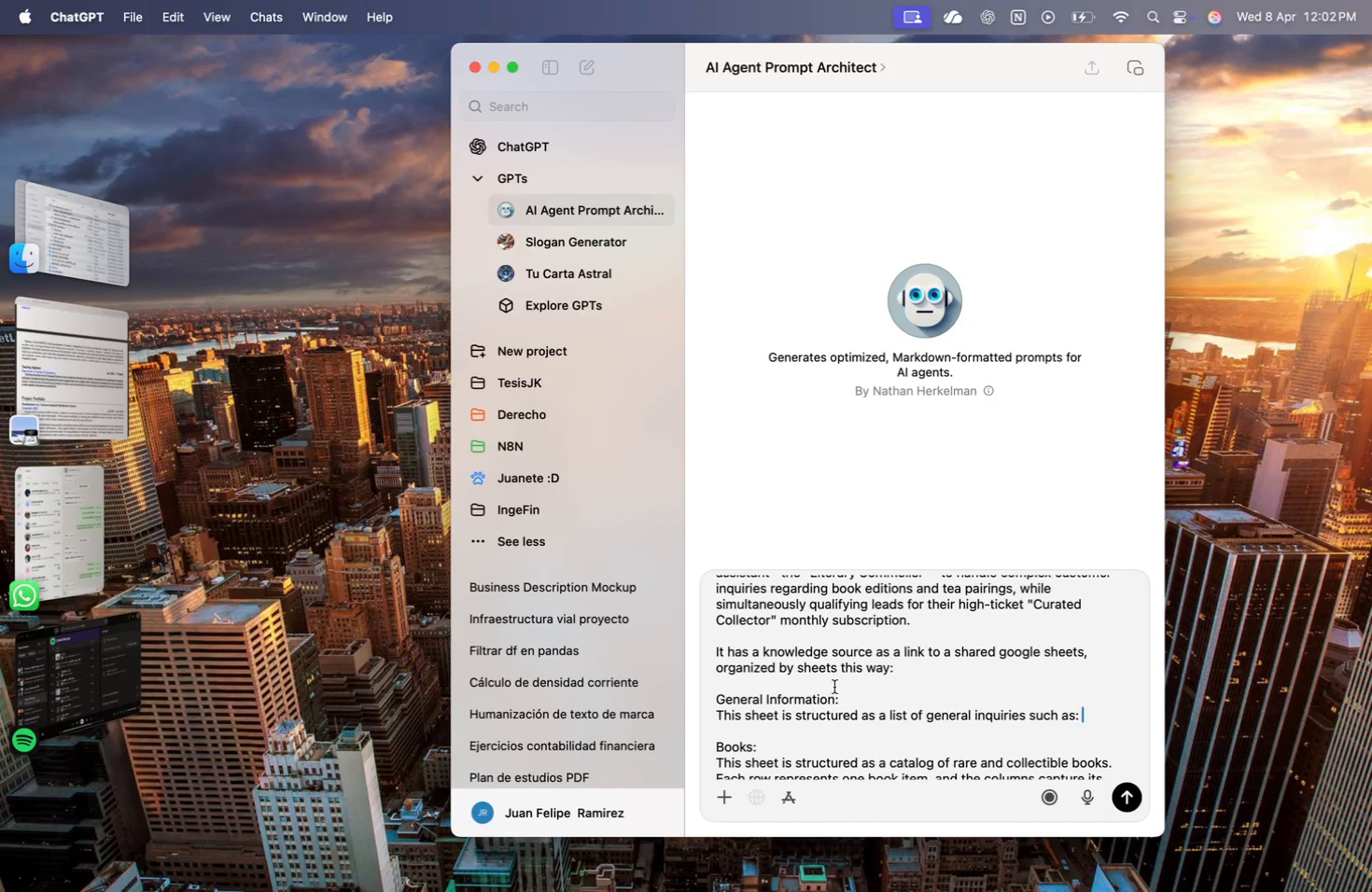 
key(Shift+Enter)
 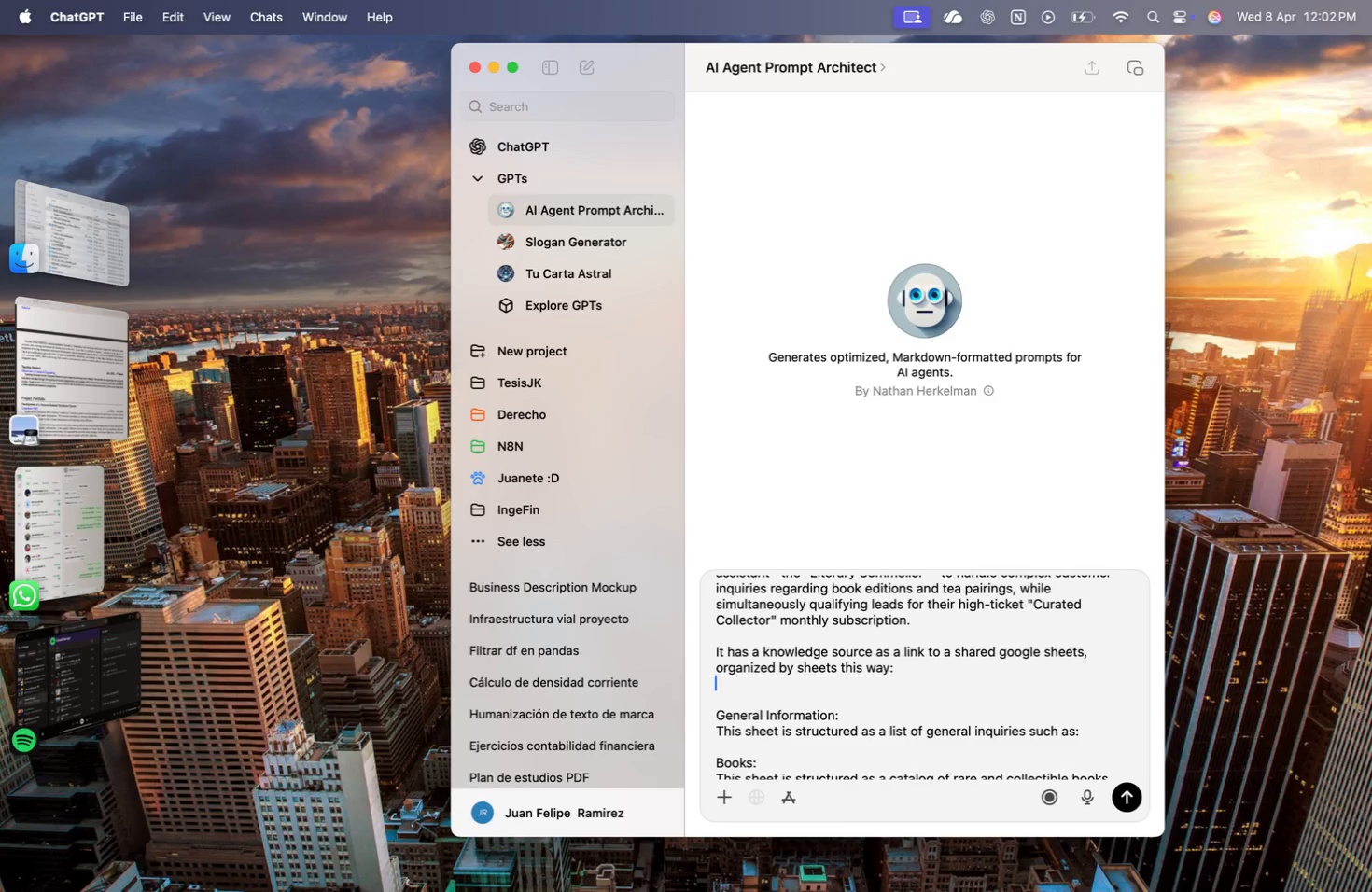 
key(Meta+CommandLeft)
 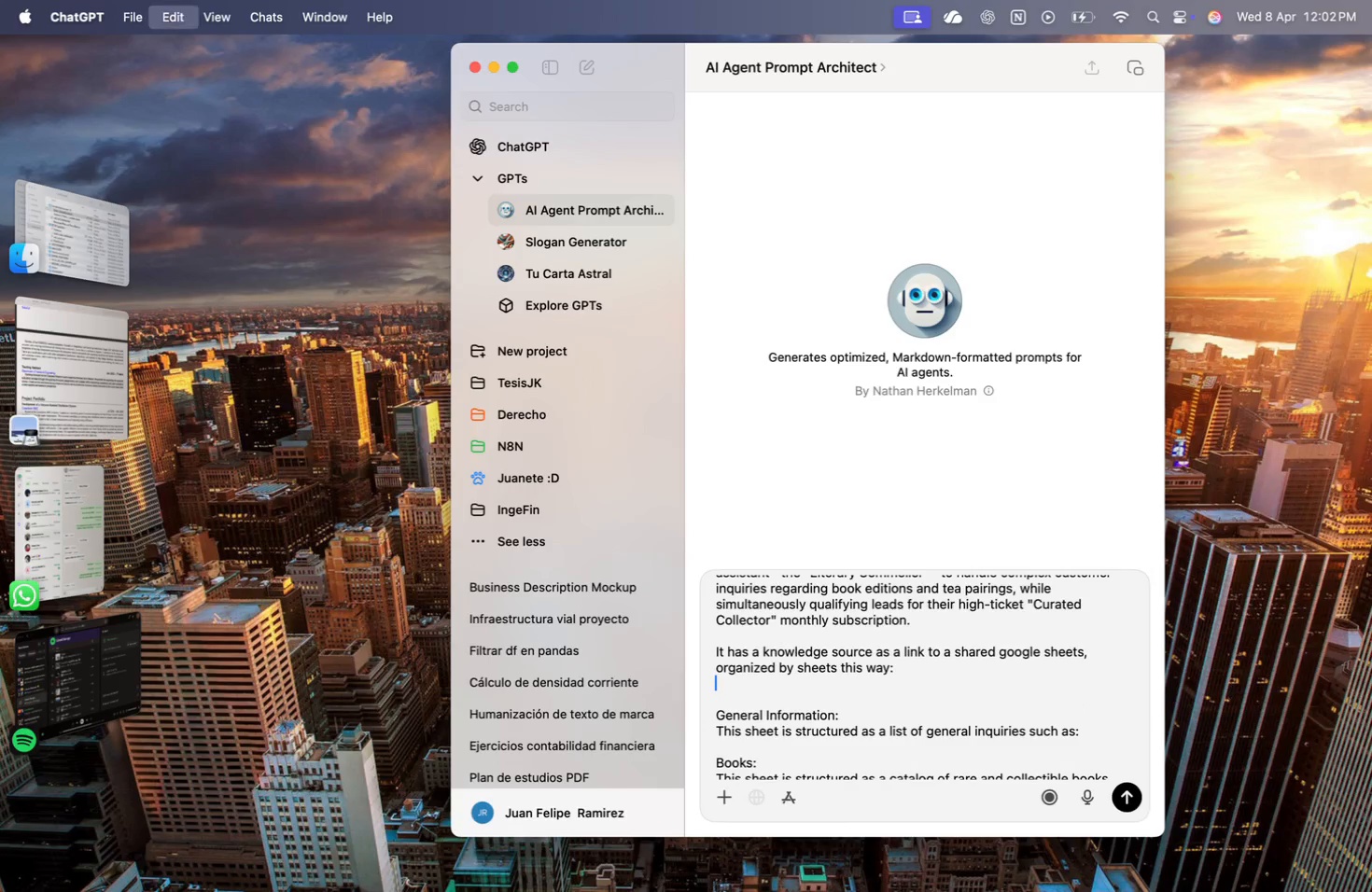 
key(Meta+V)
 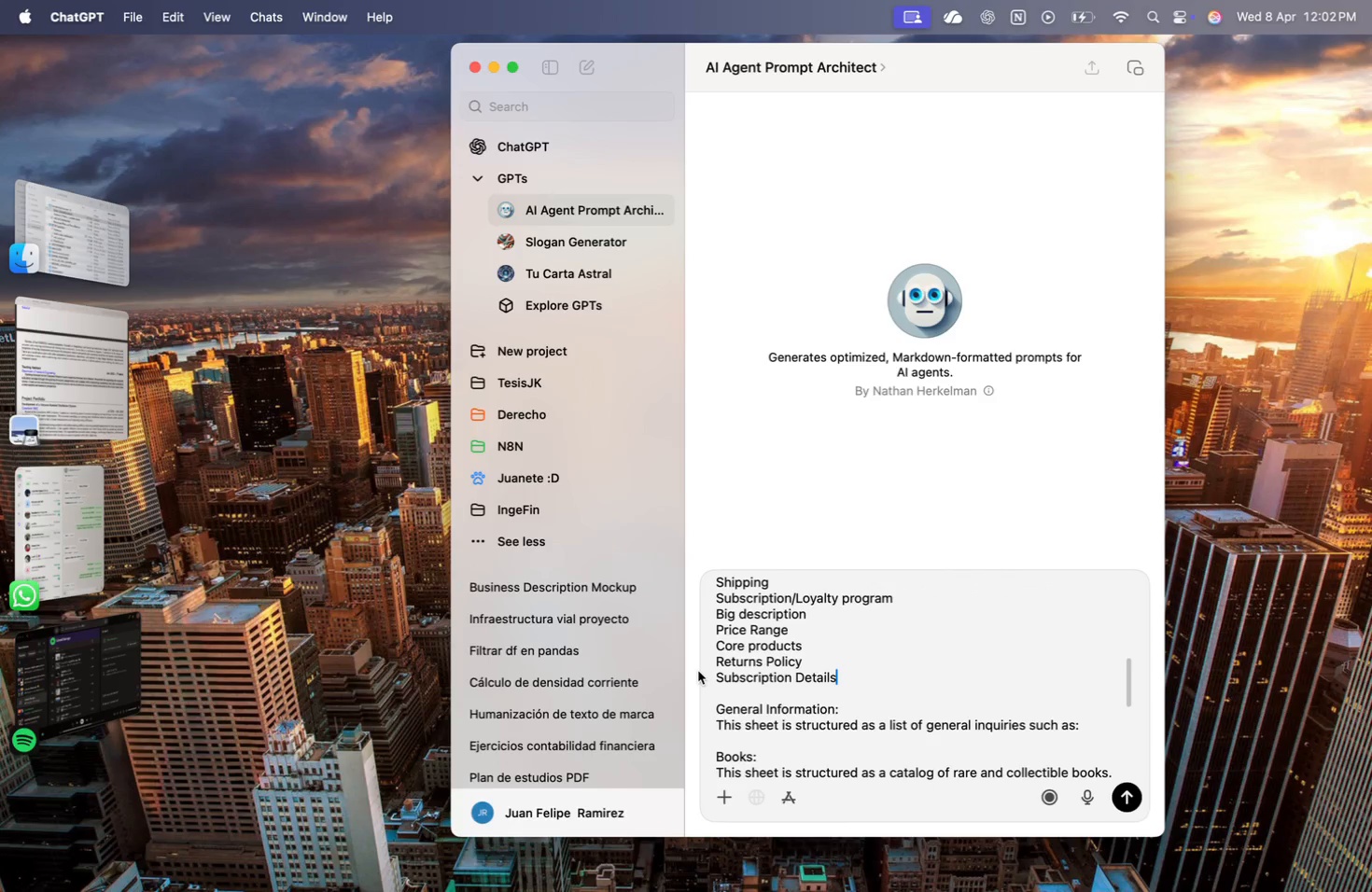 
left_click([709, 670])
 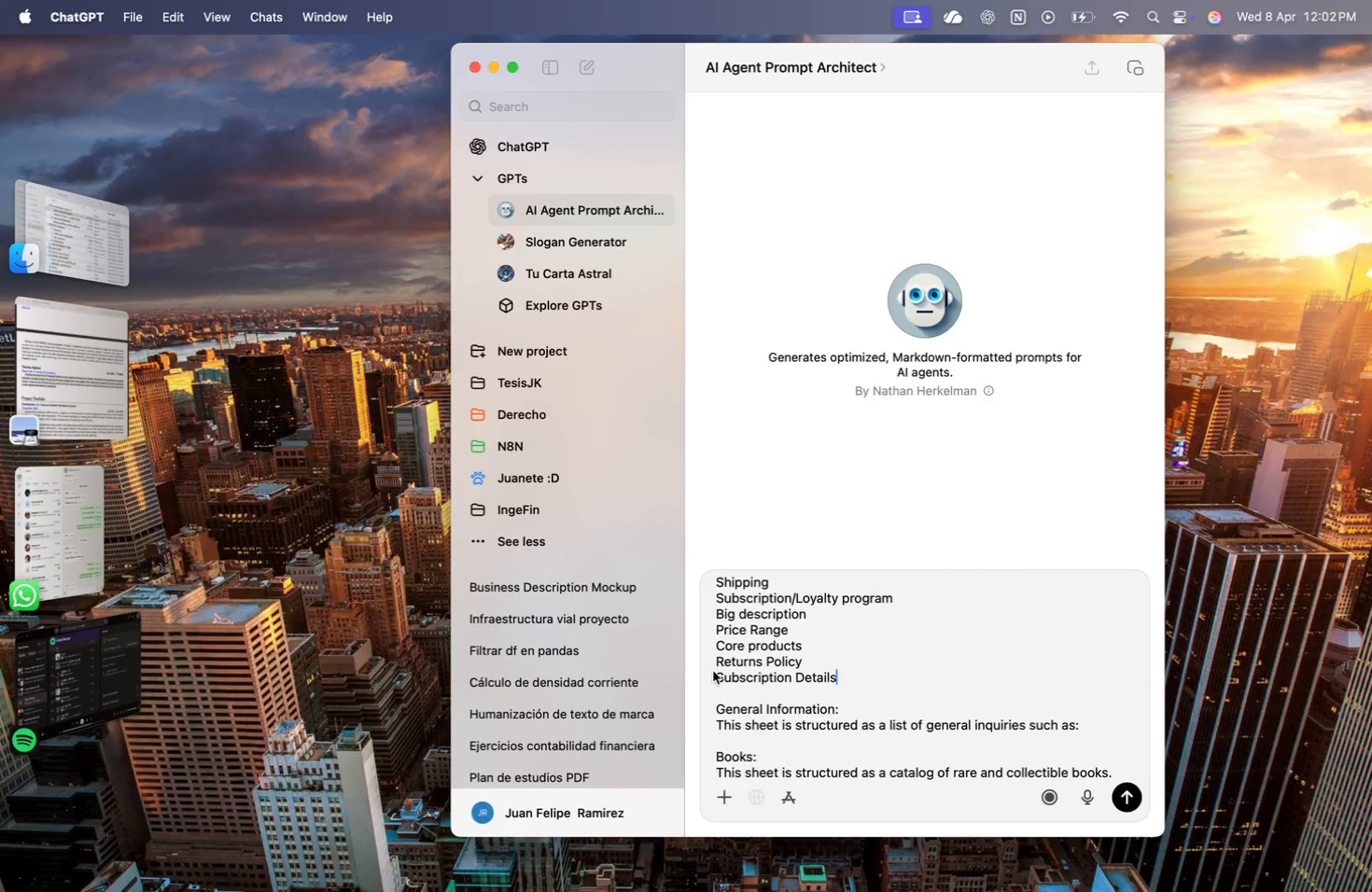 
left_click([717, 676])
 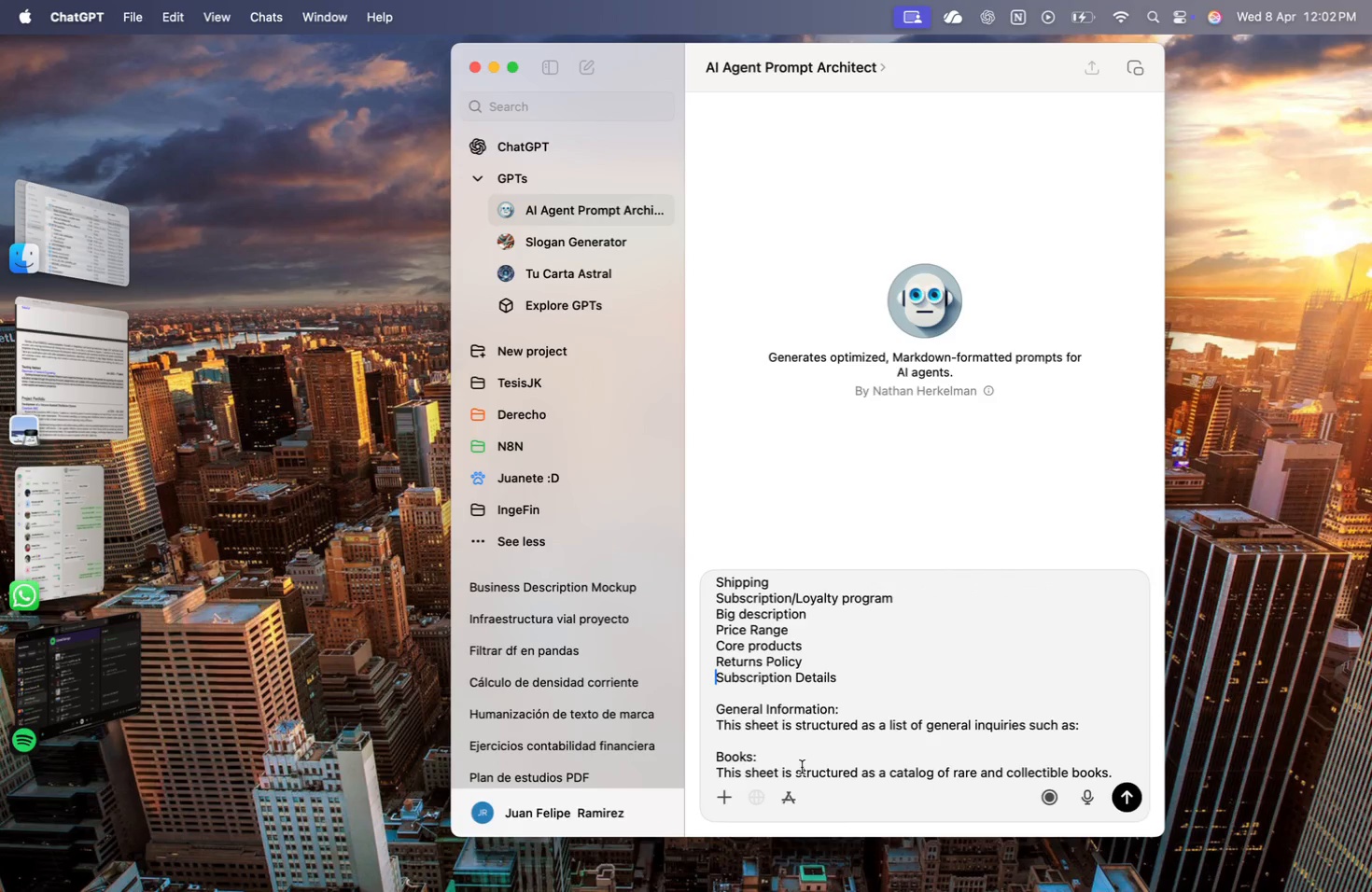 
key(Backspace)
 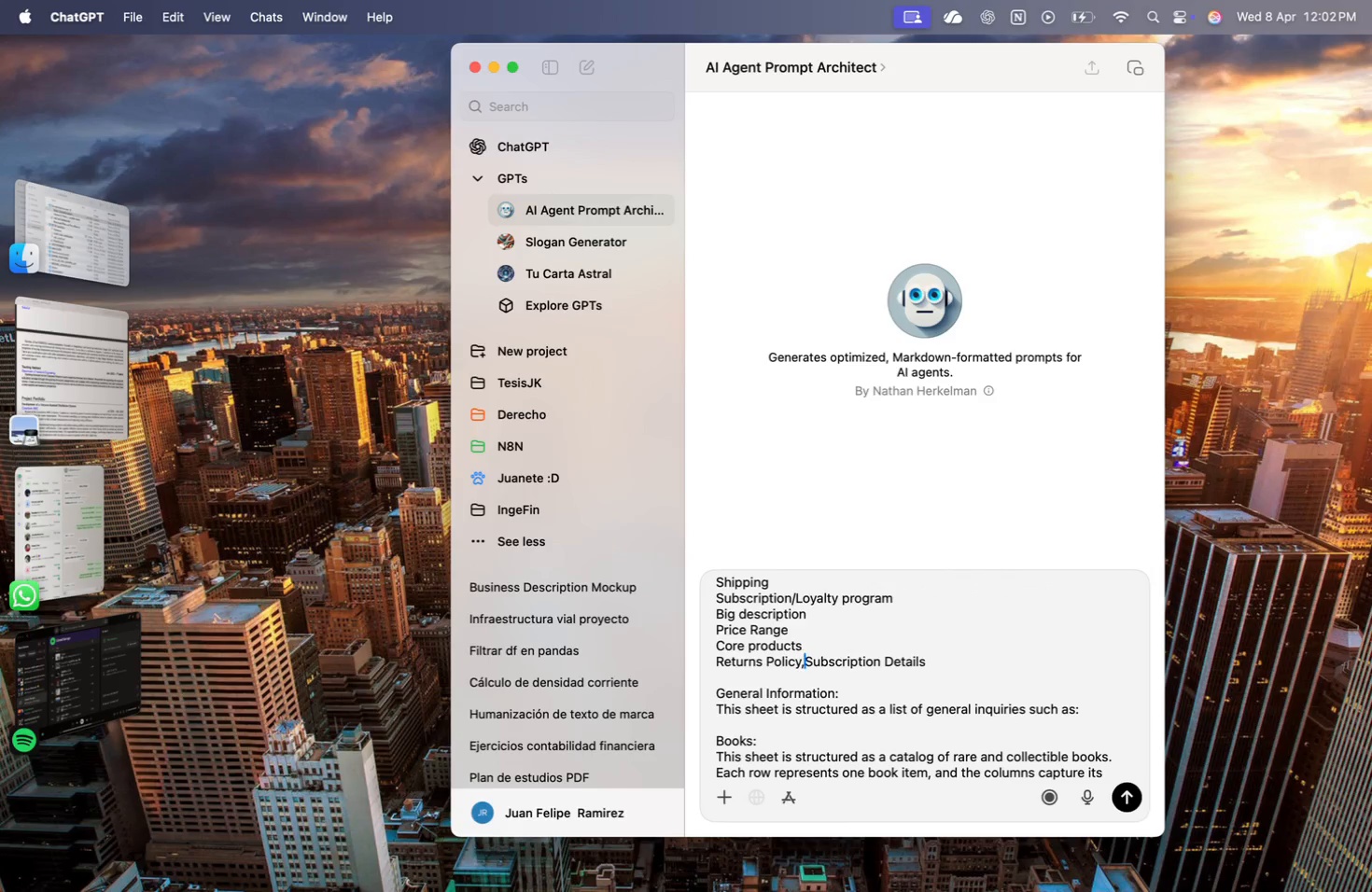 
key(Comma)
 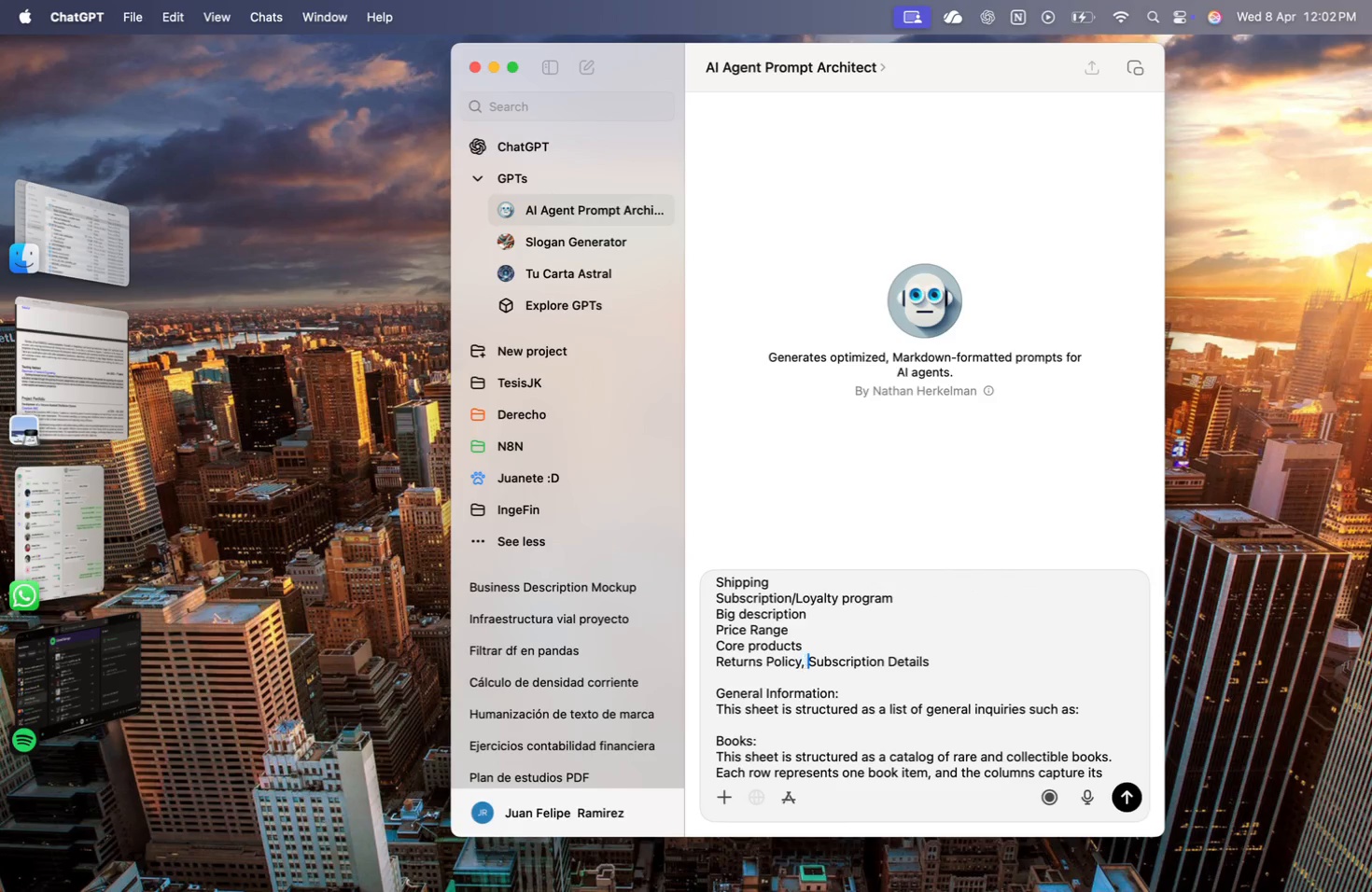 
key(Space)
 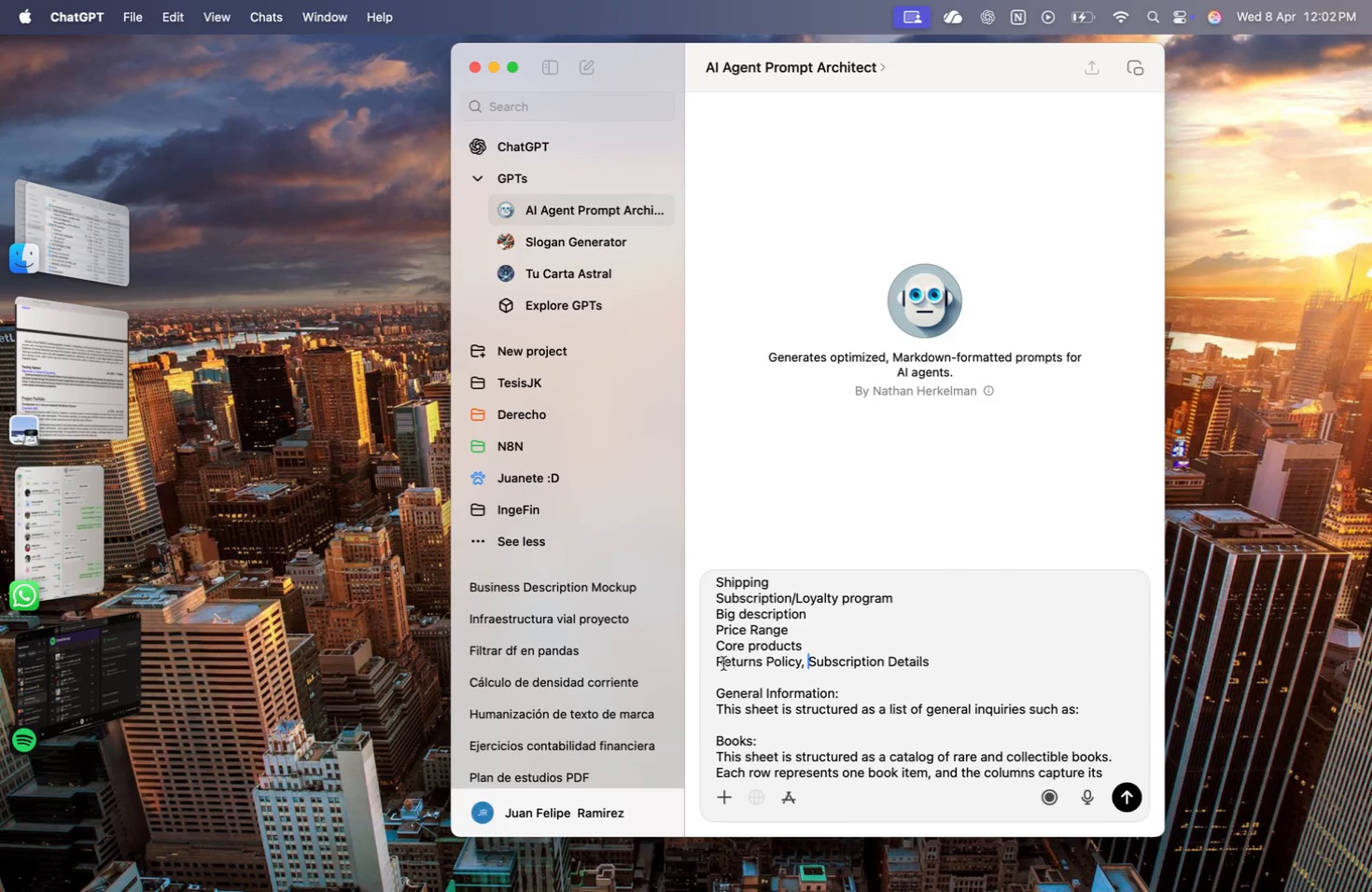 
left_click([713, 655])
 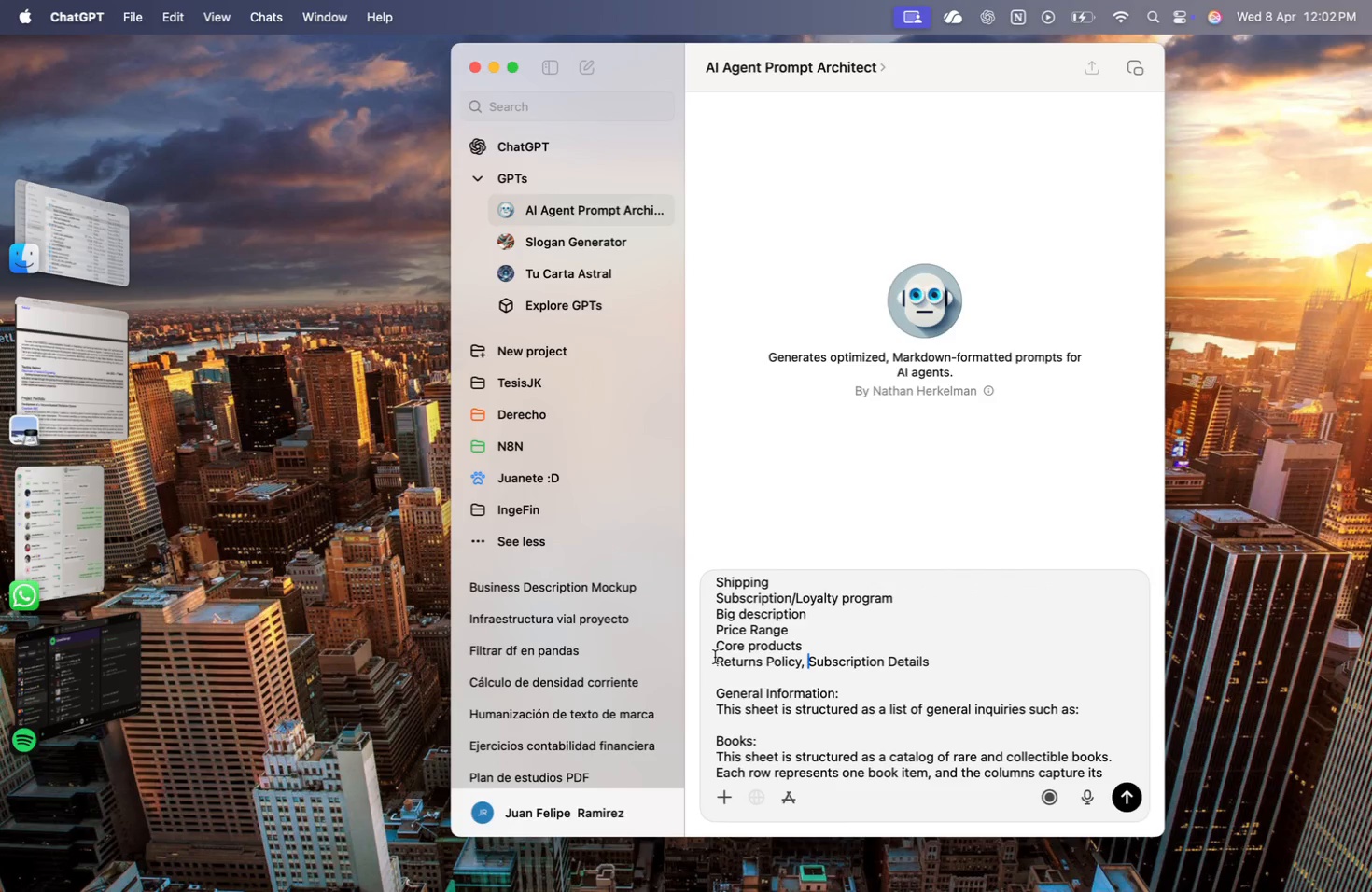 
left_click([717, 659])
 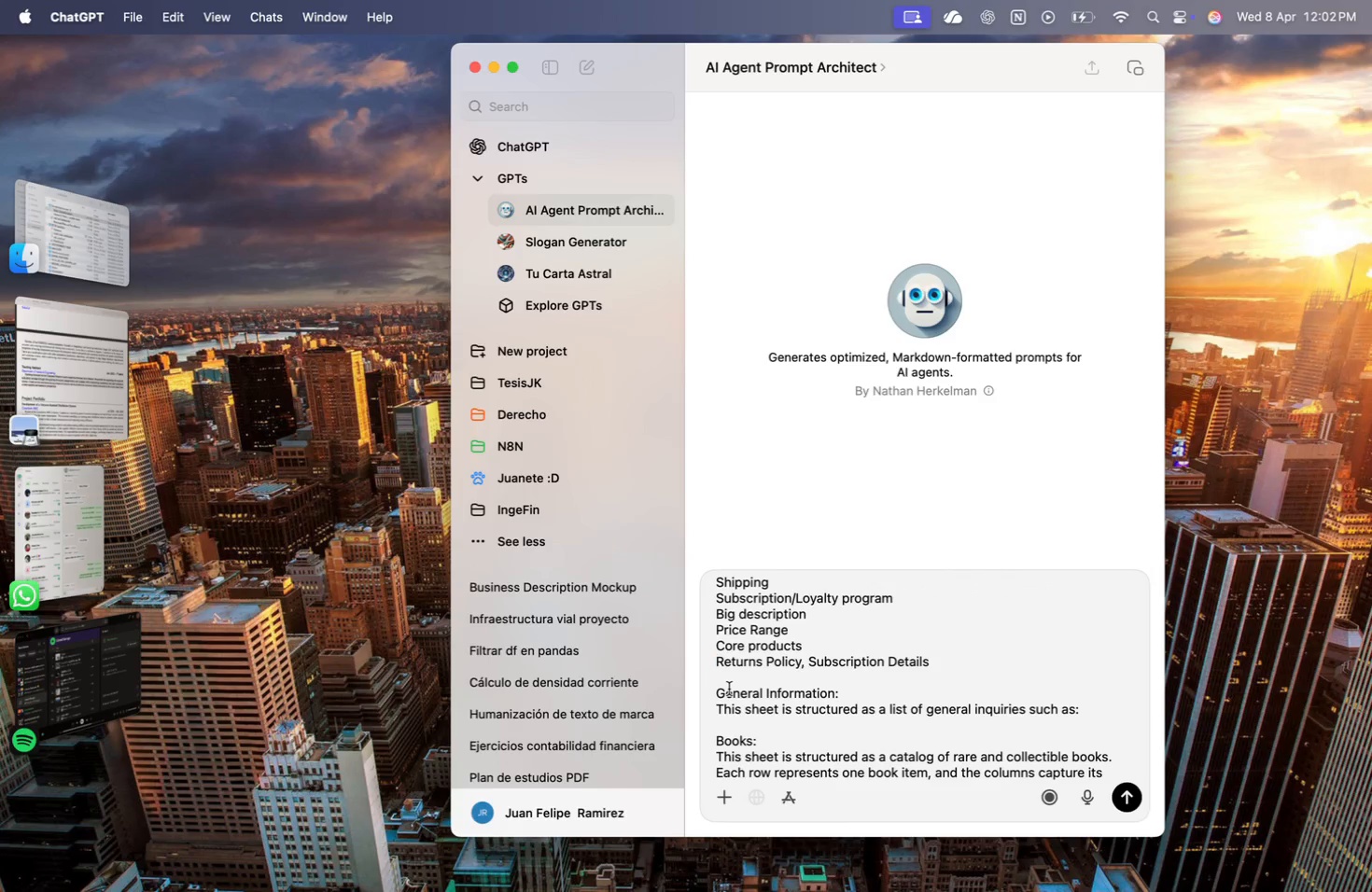 
key(Backspace)
 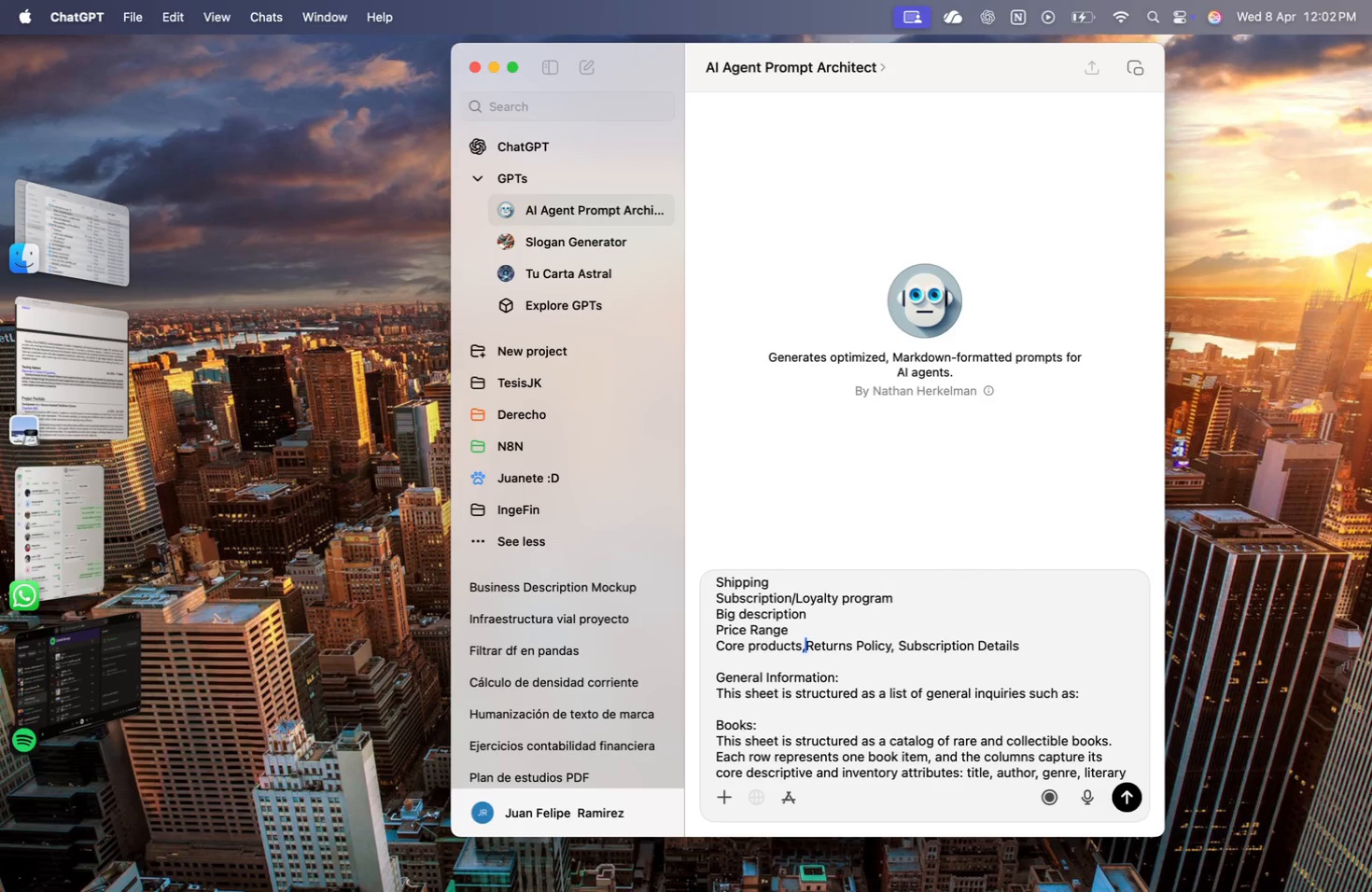 
key(Comma)
 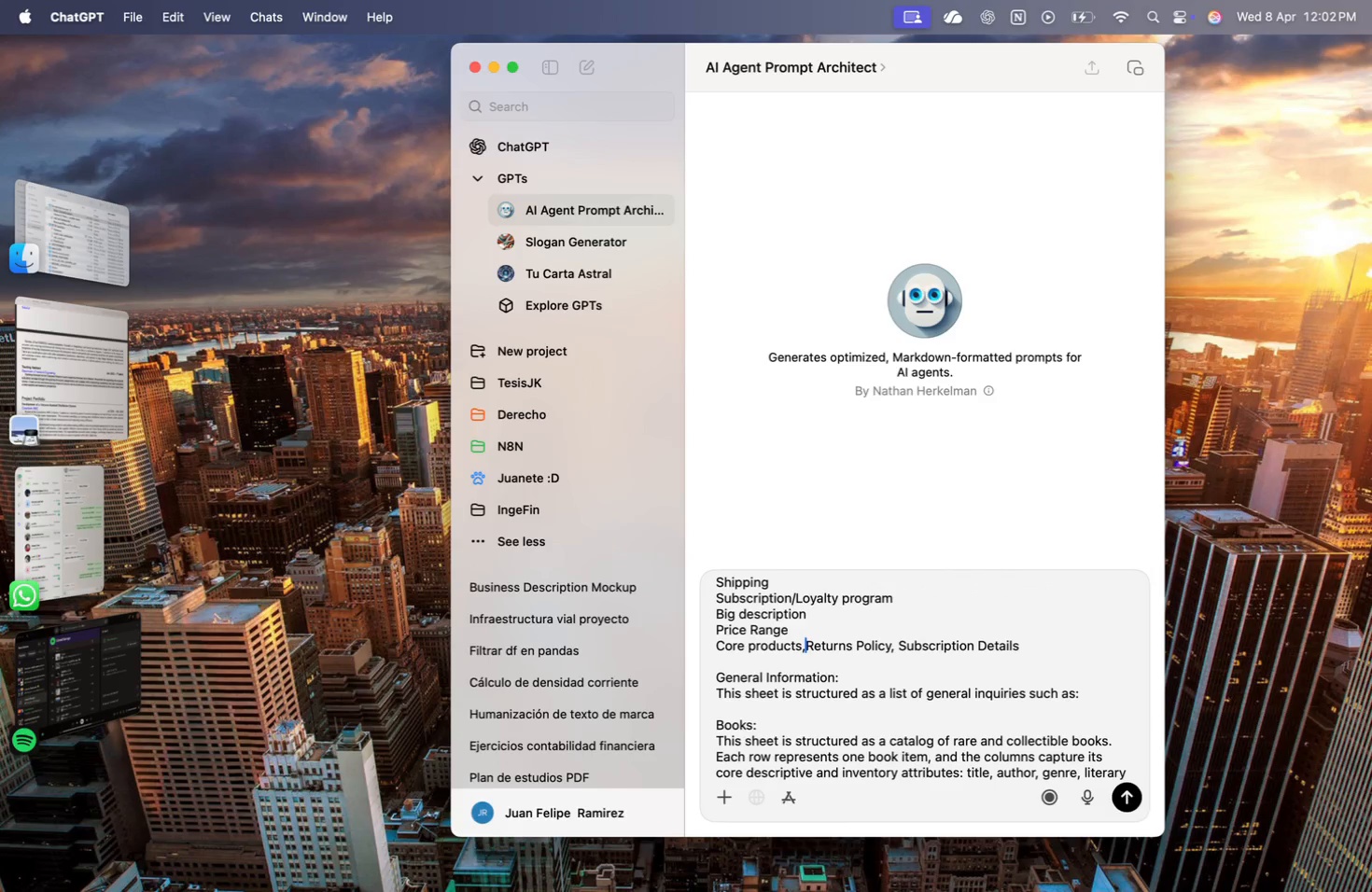 
key(Space)
 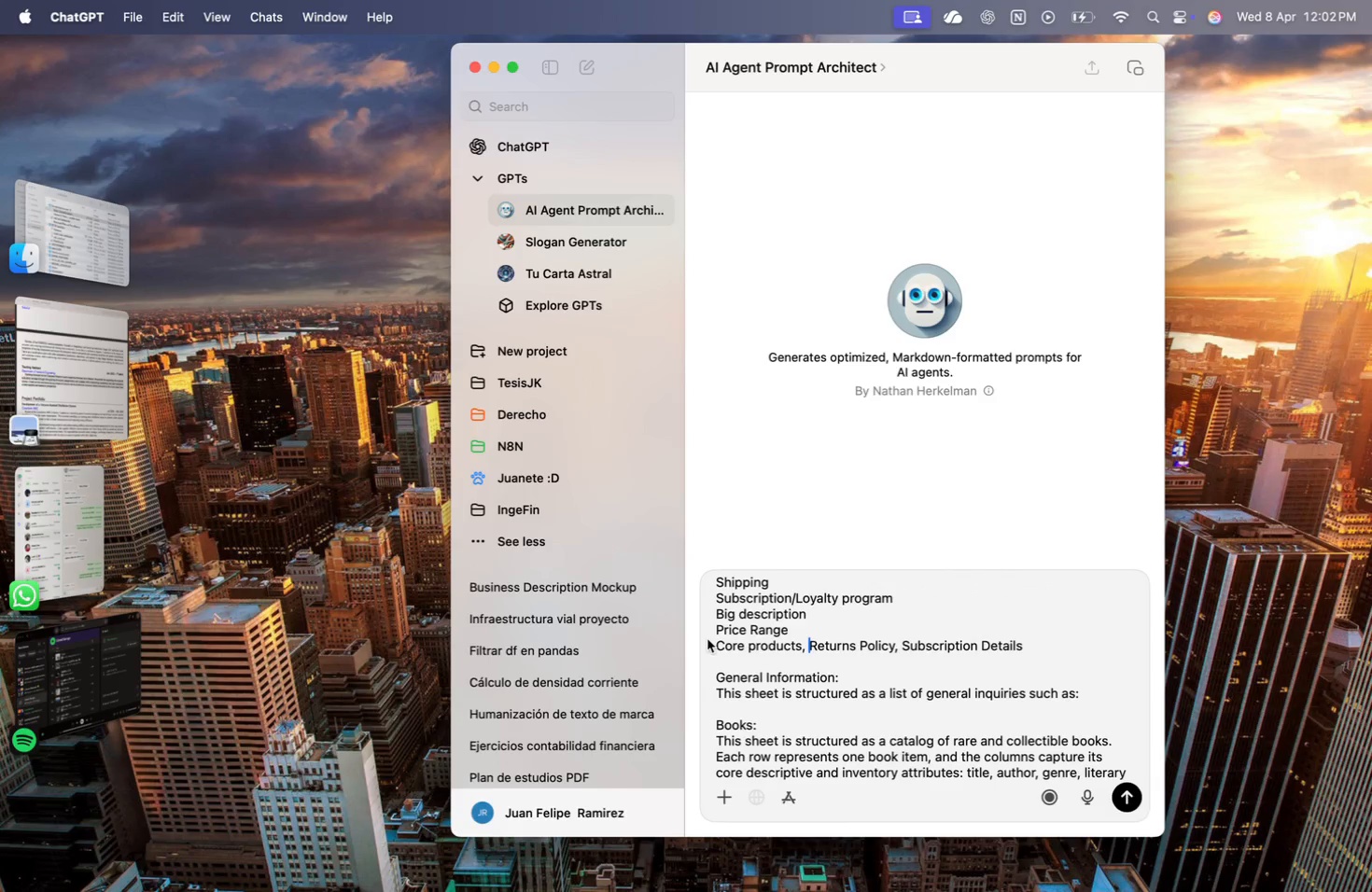 
left_click([719, 646])
 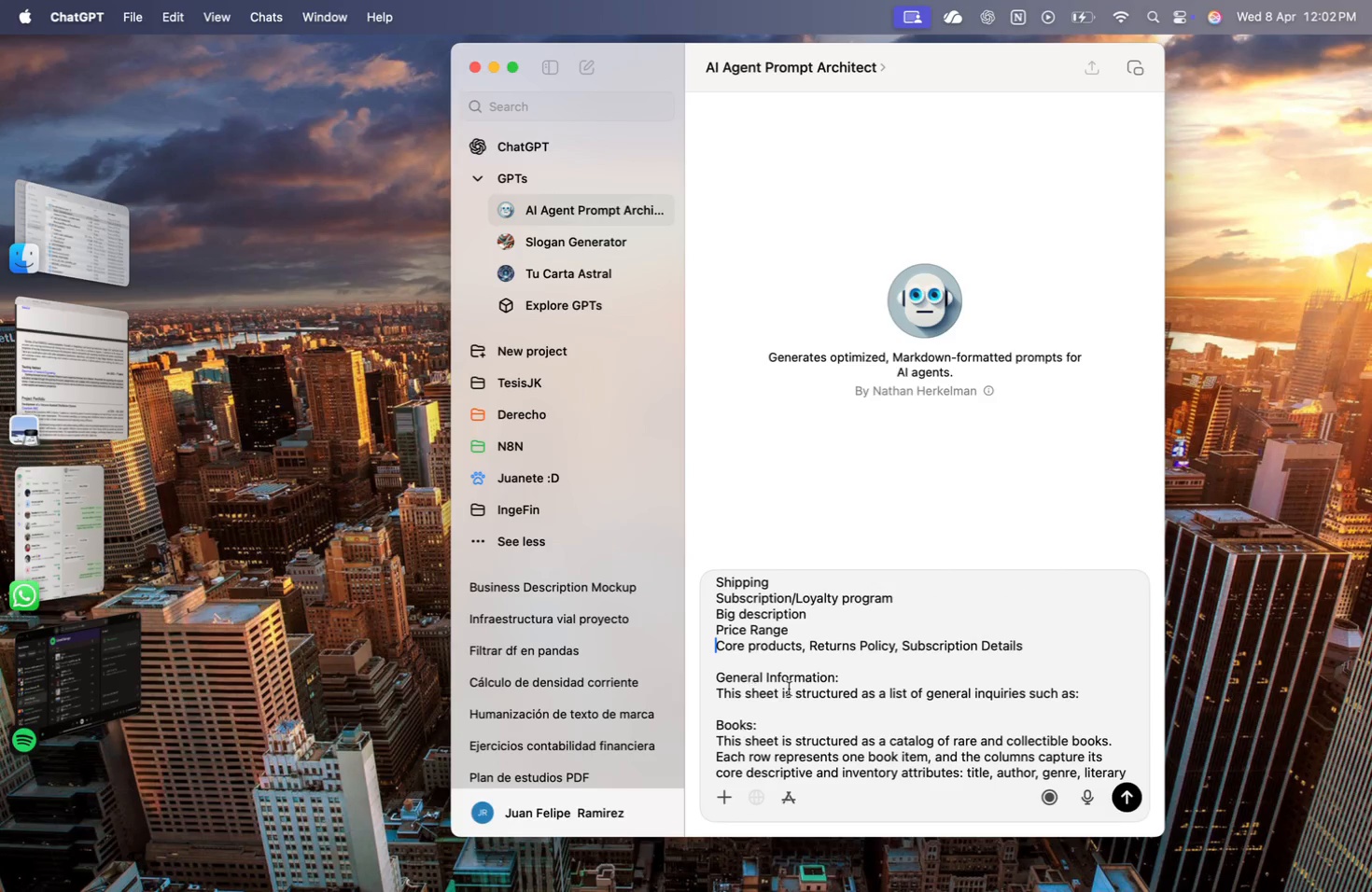 
key(Backspace)
 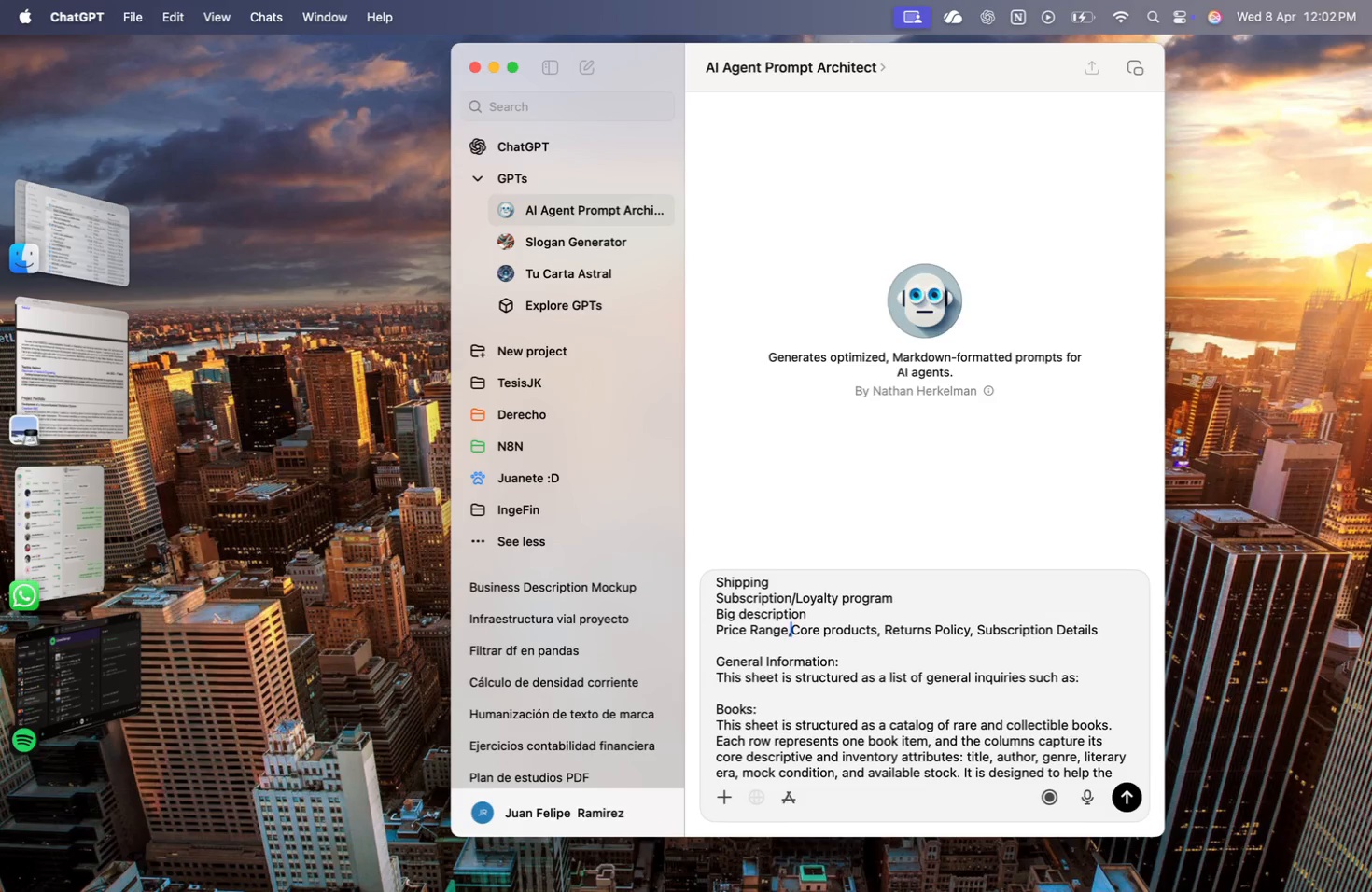 
key(Comma)
 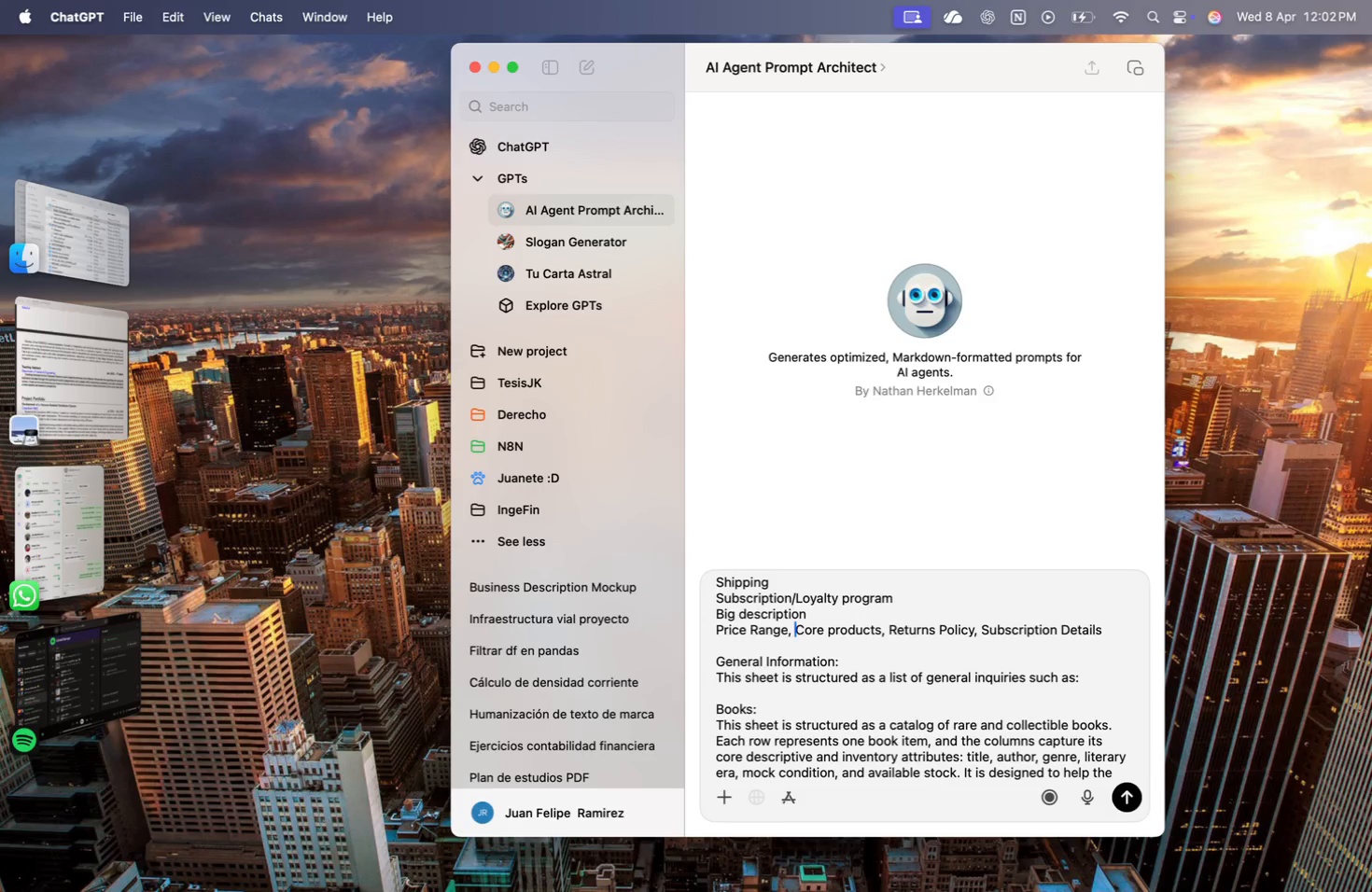 
key(Space)
 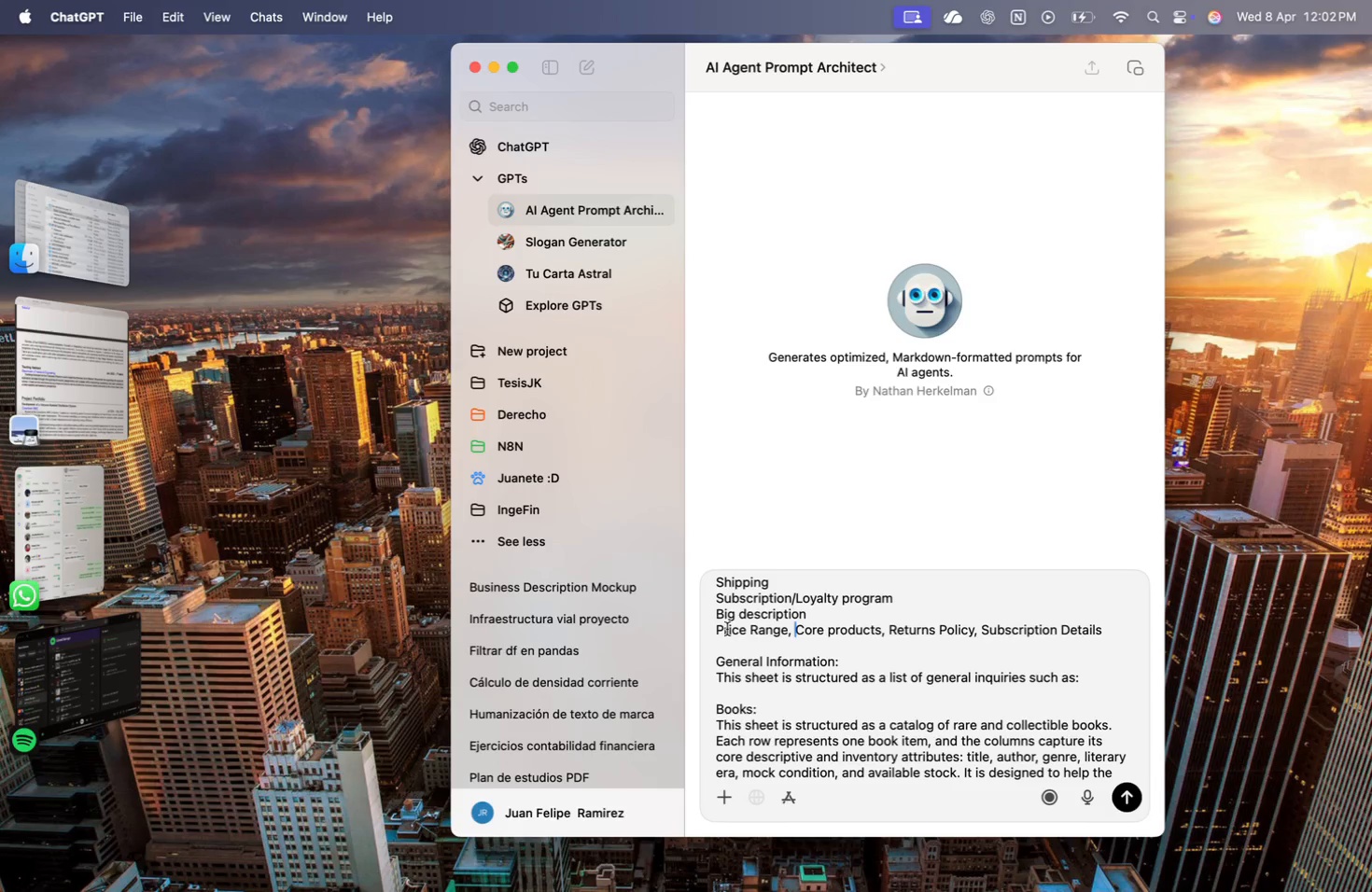 
left_click([714, 632])
 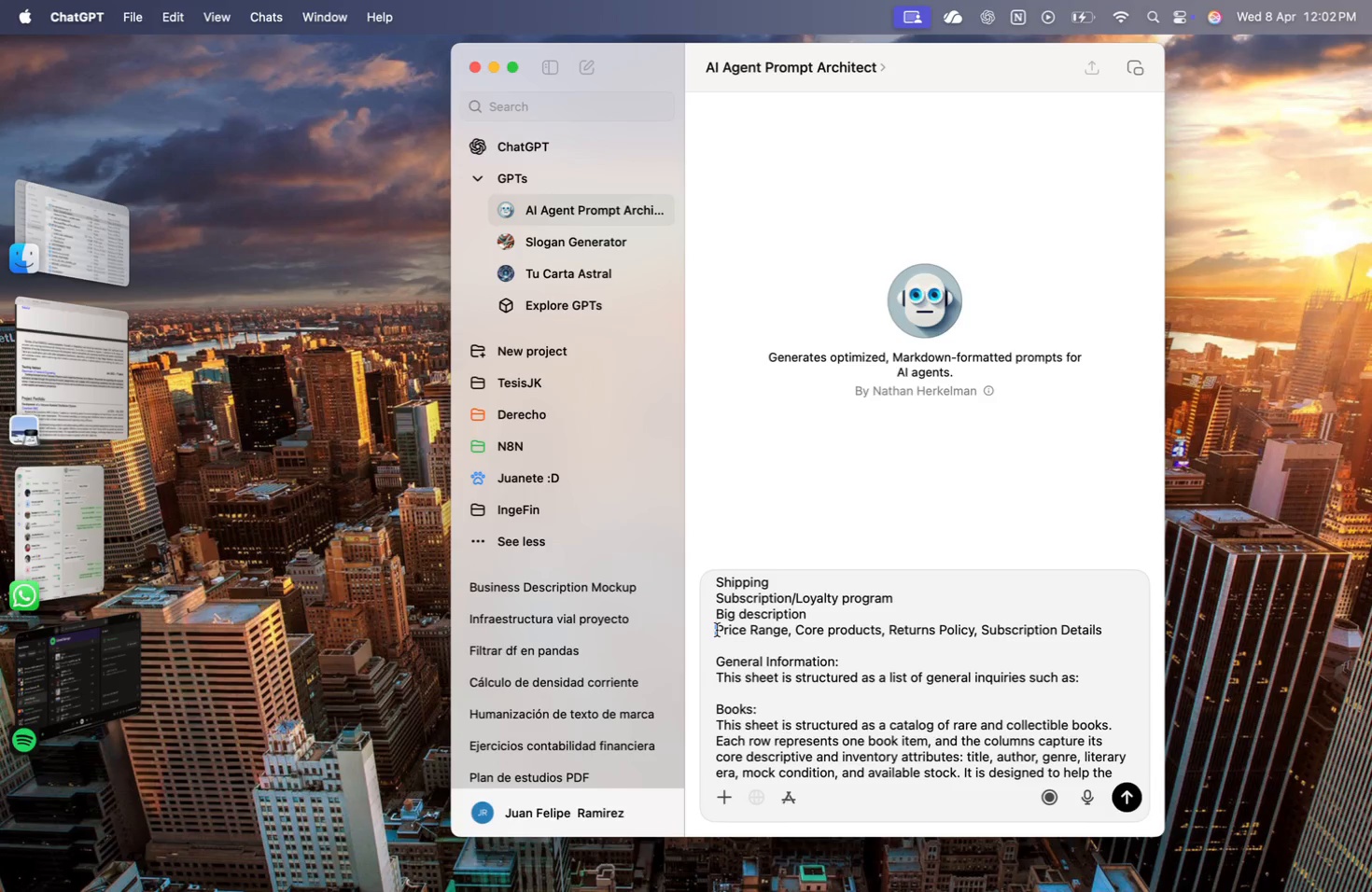 
key(Backspace)
 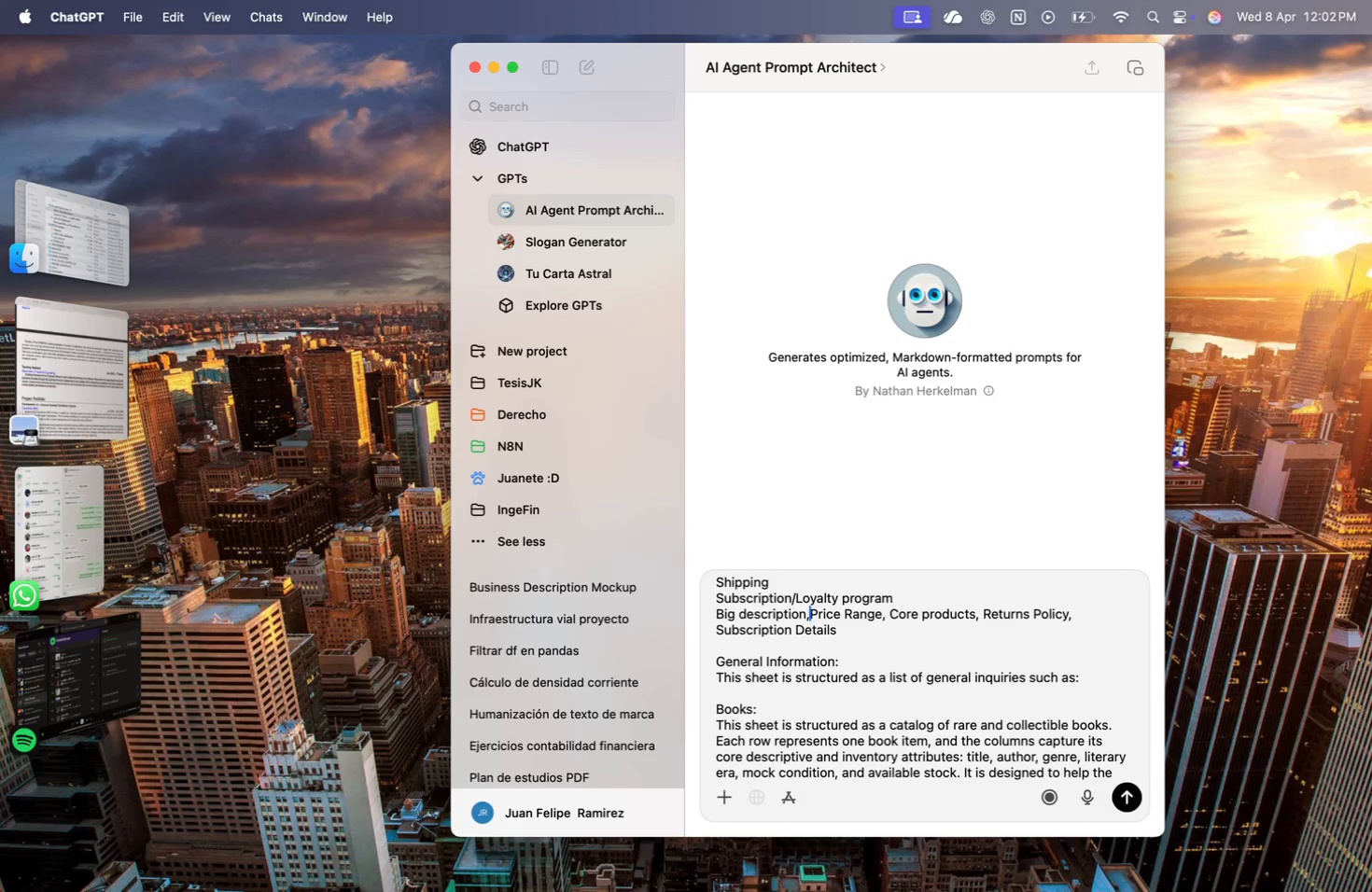 
key(Comma)
 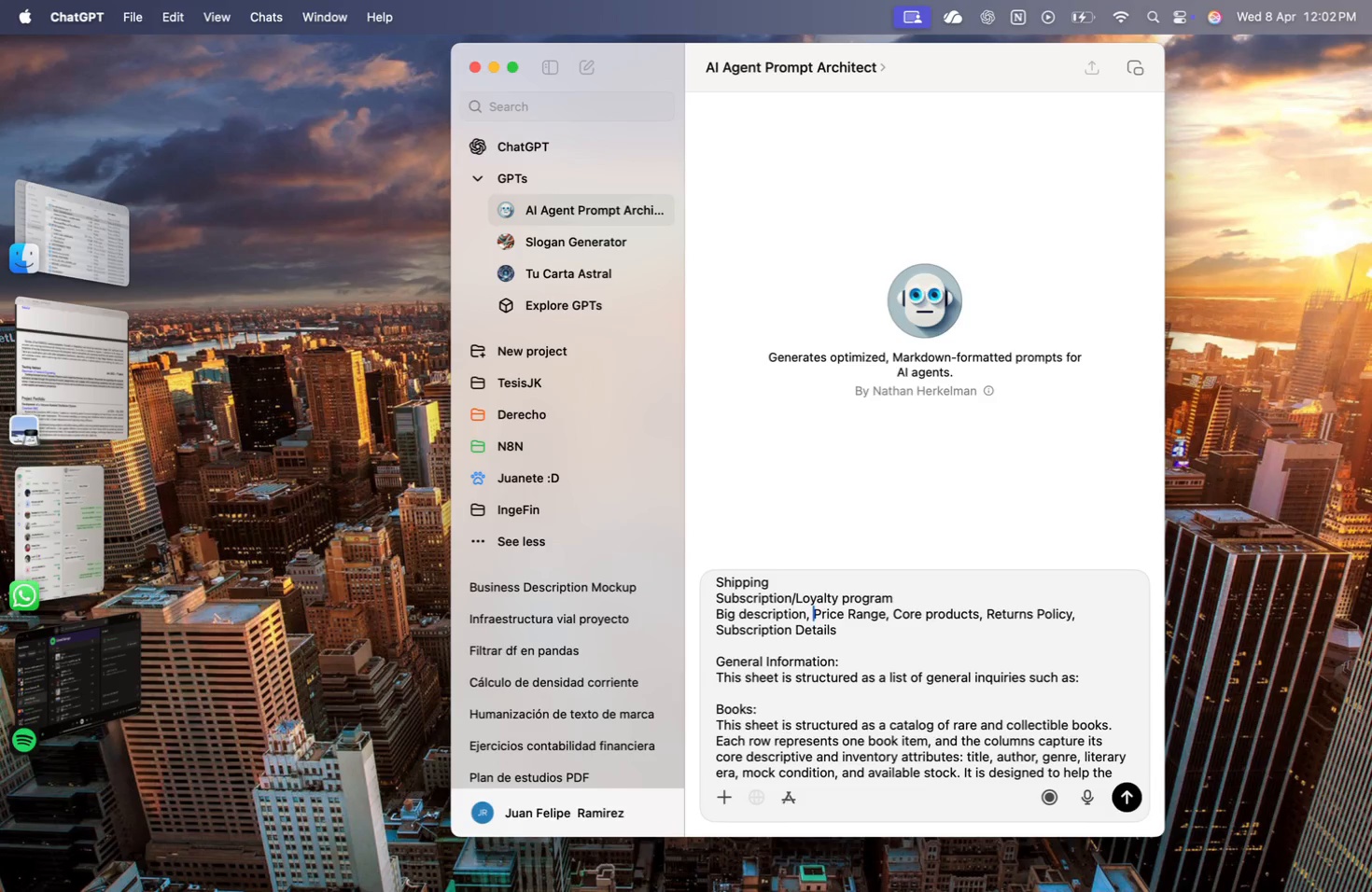 
key(Space)
 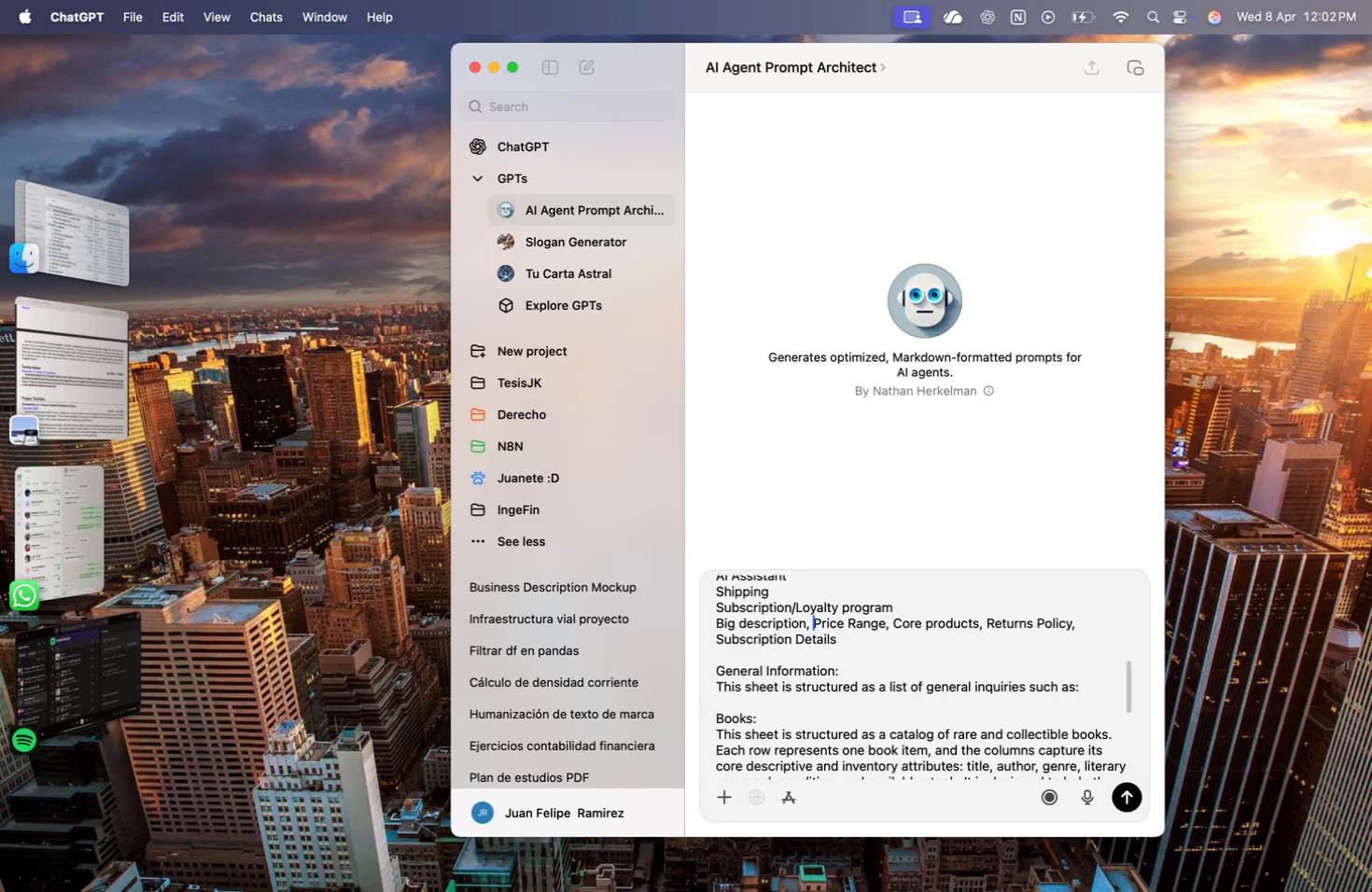 
scroll: coordinate [717, 630], scroll_direction: up, amount: 10.0
 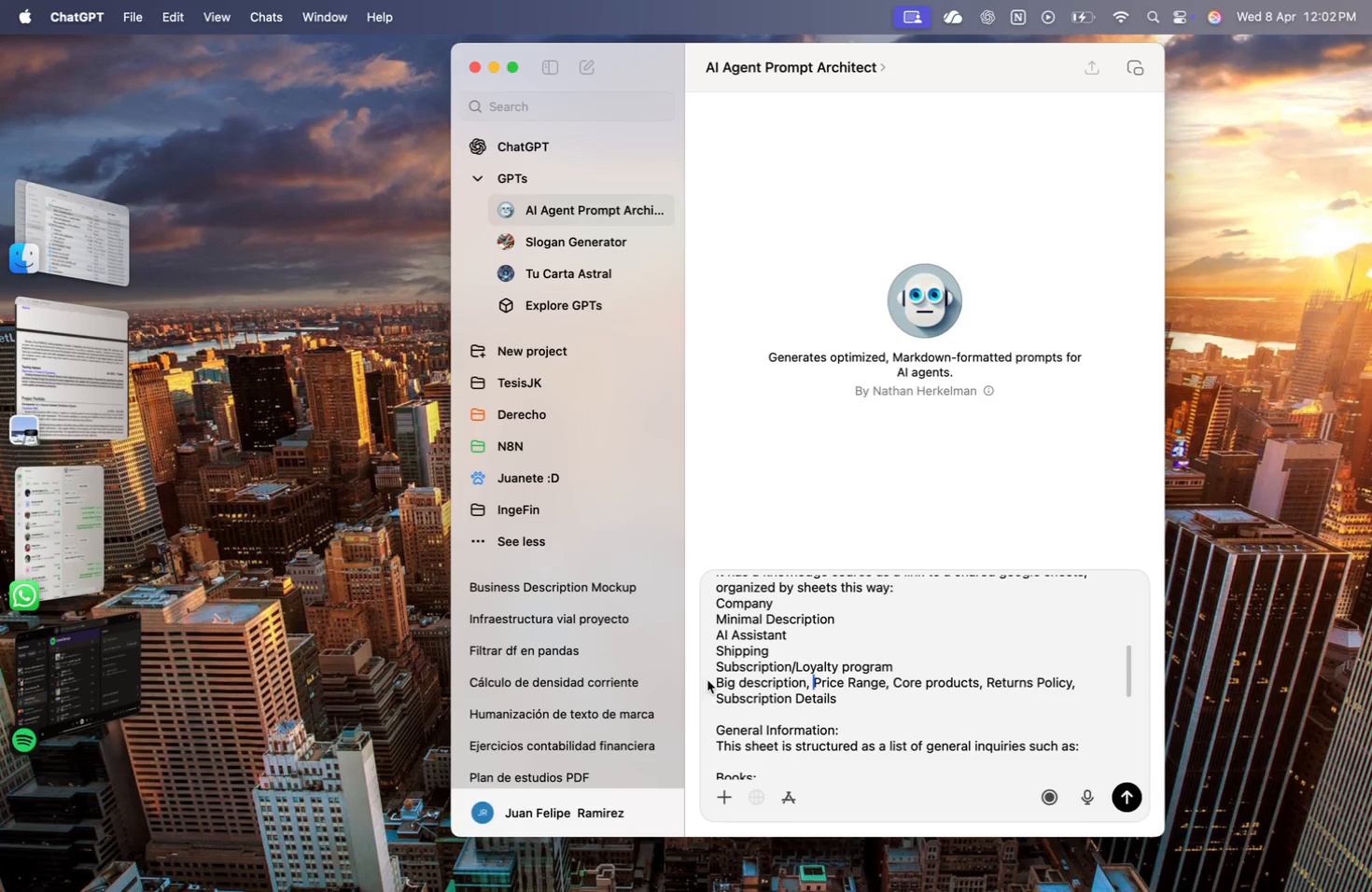 
left_click([713, 677])
 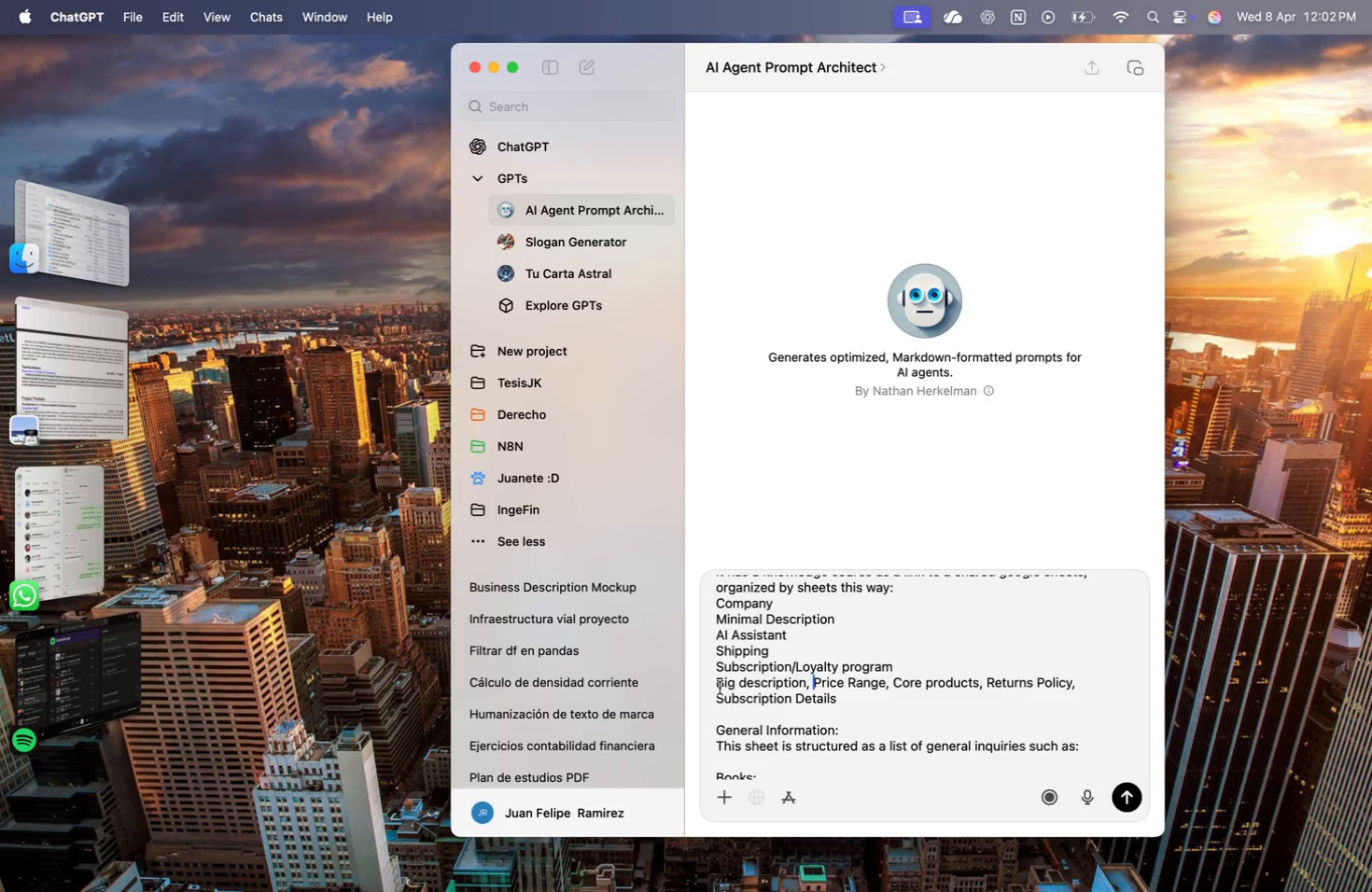 
left_click([720, 688])
 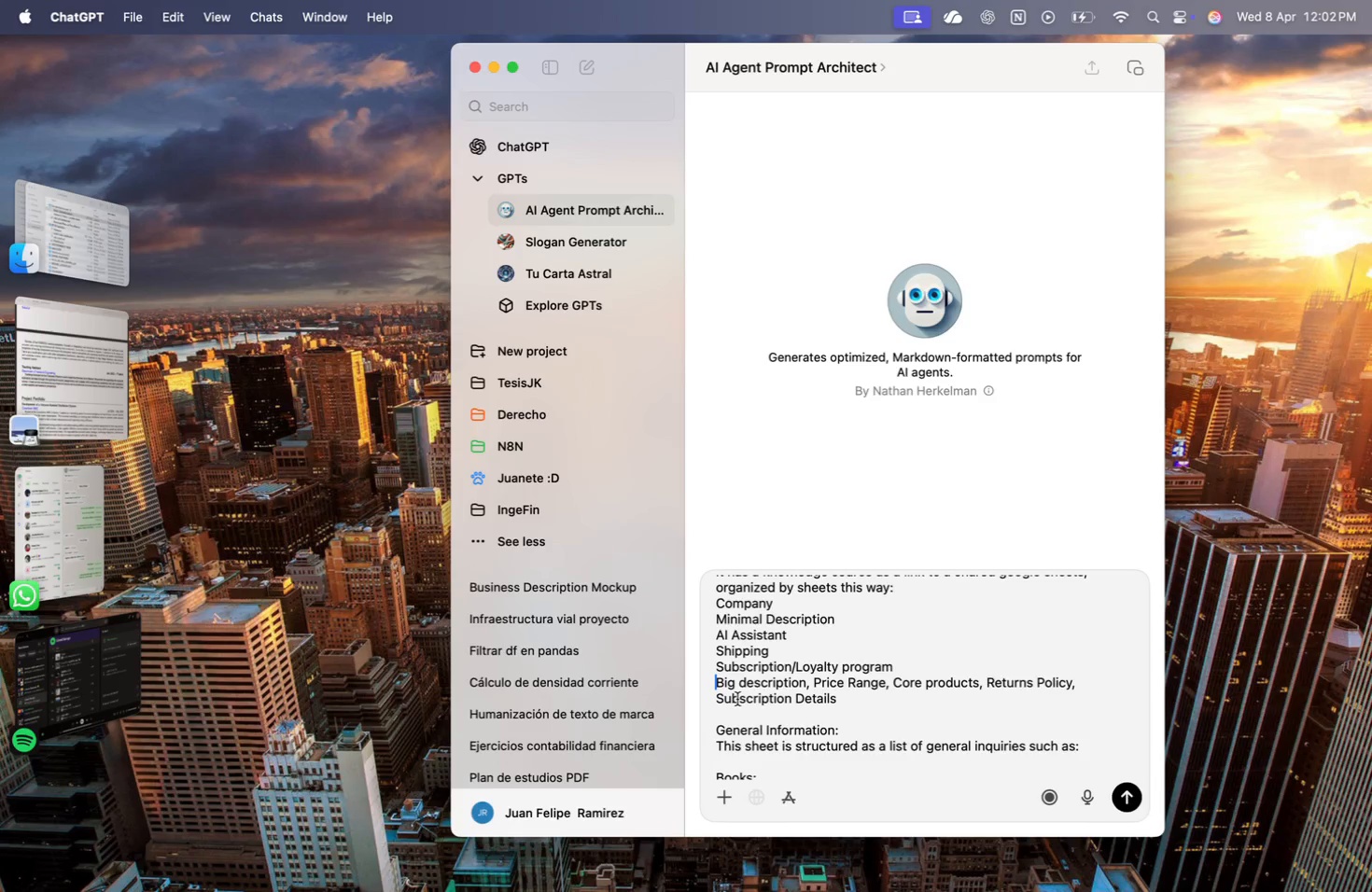 
key(Backspace)
 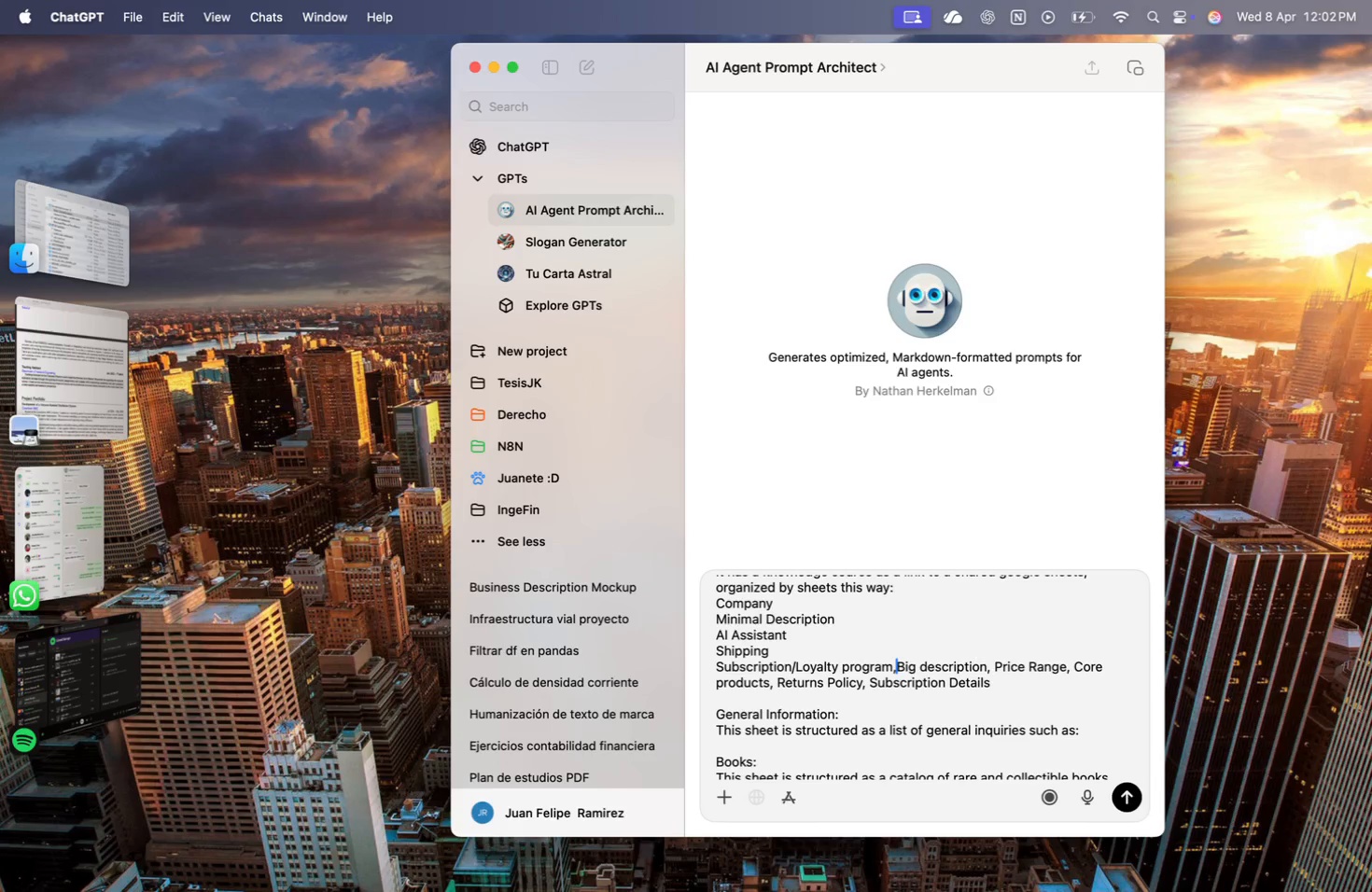 
key(Comma)
 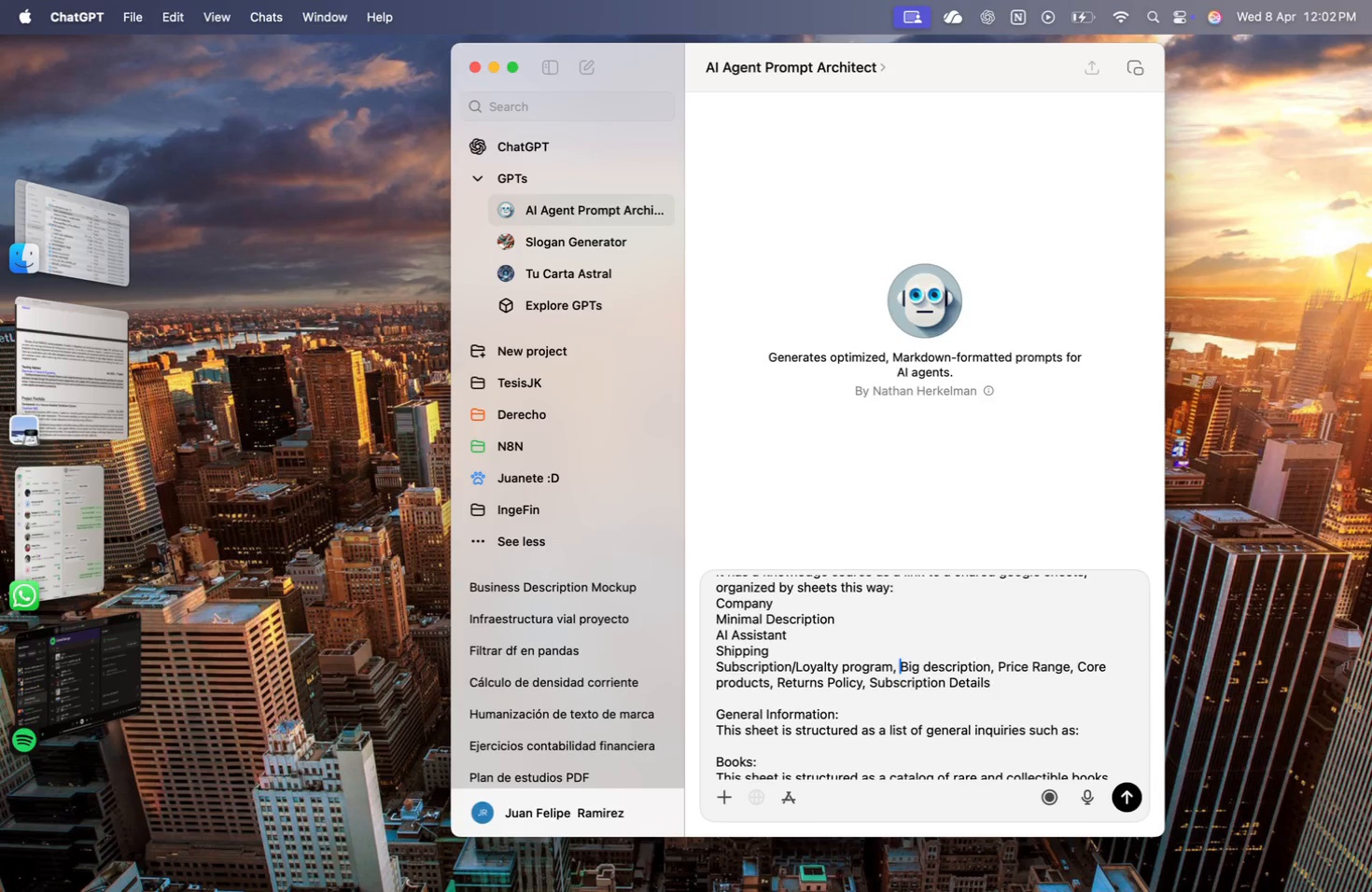 
key(Space)
 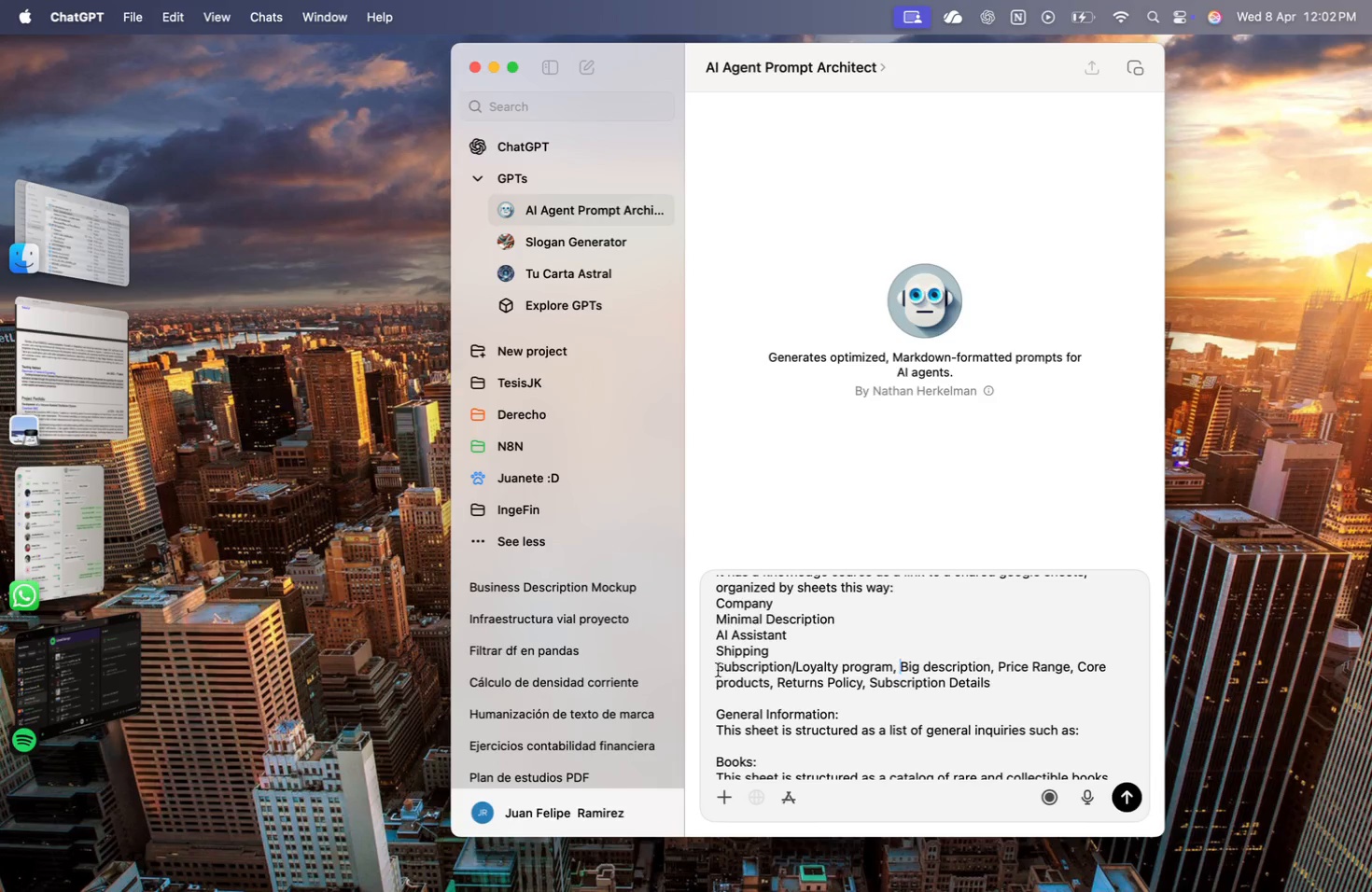 
left_click([718, 665])
 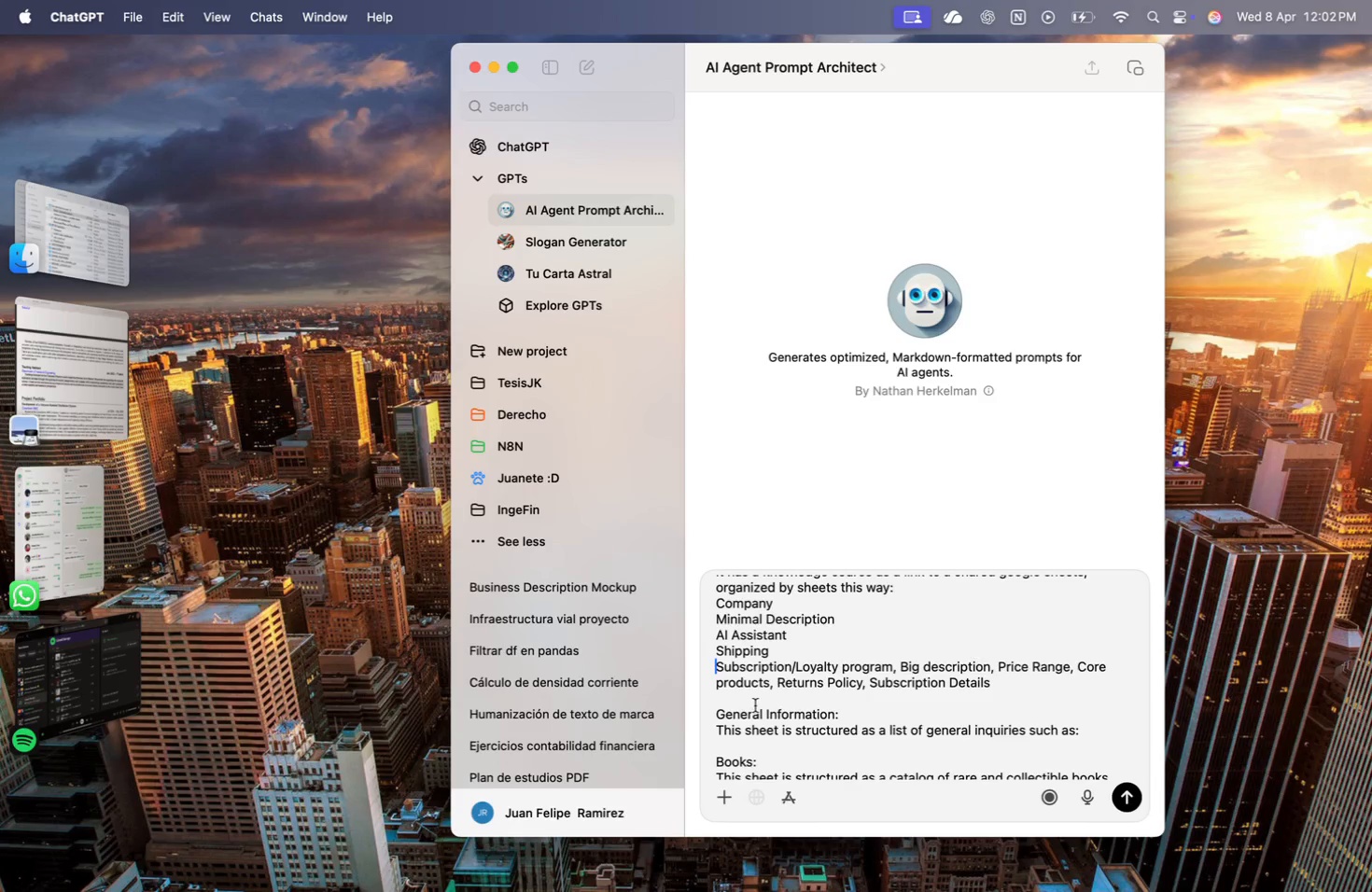 
key(Backspace)
 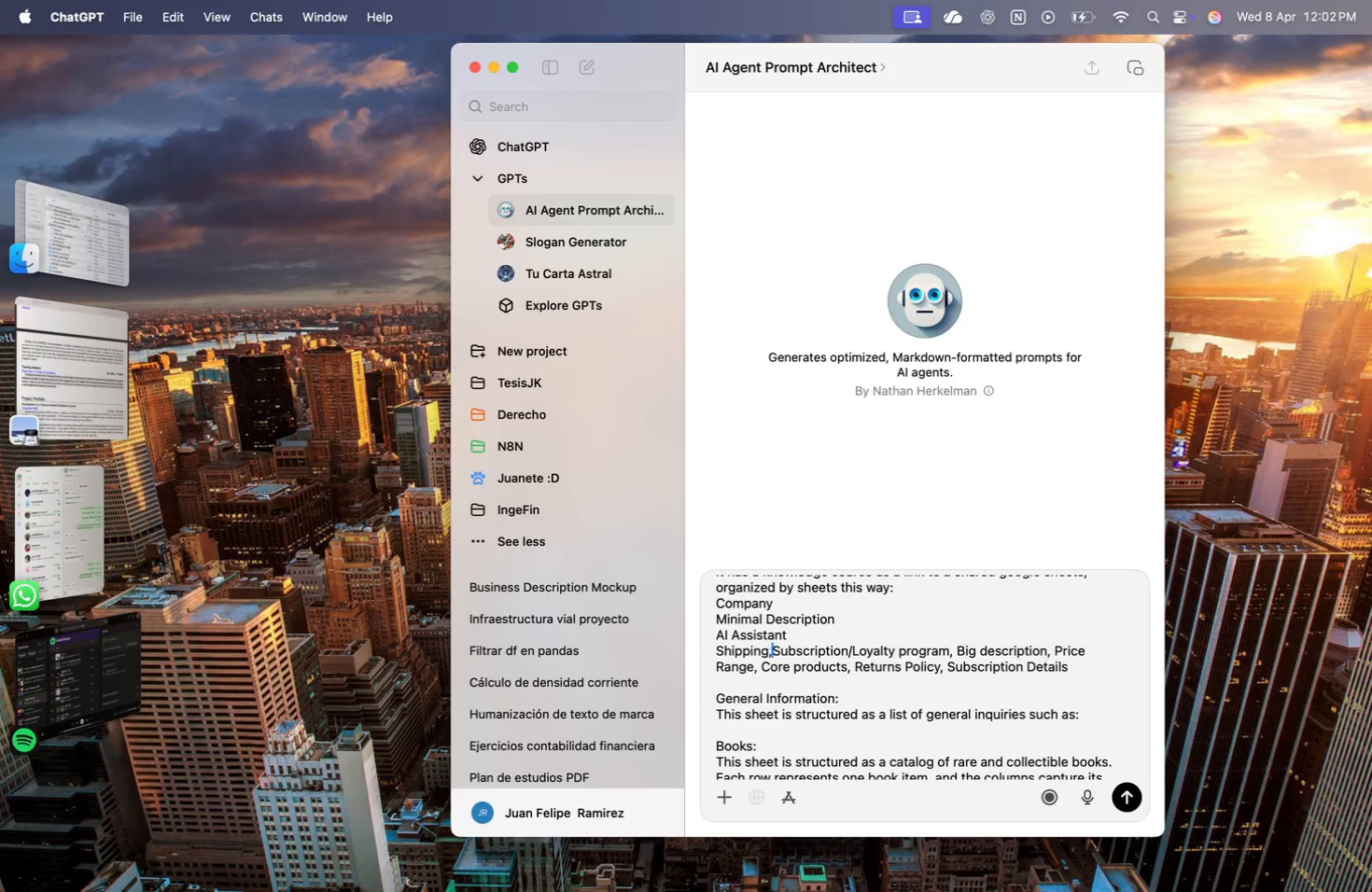 
key(Comma)
 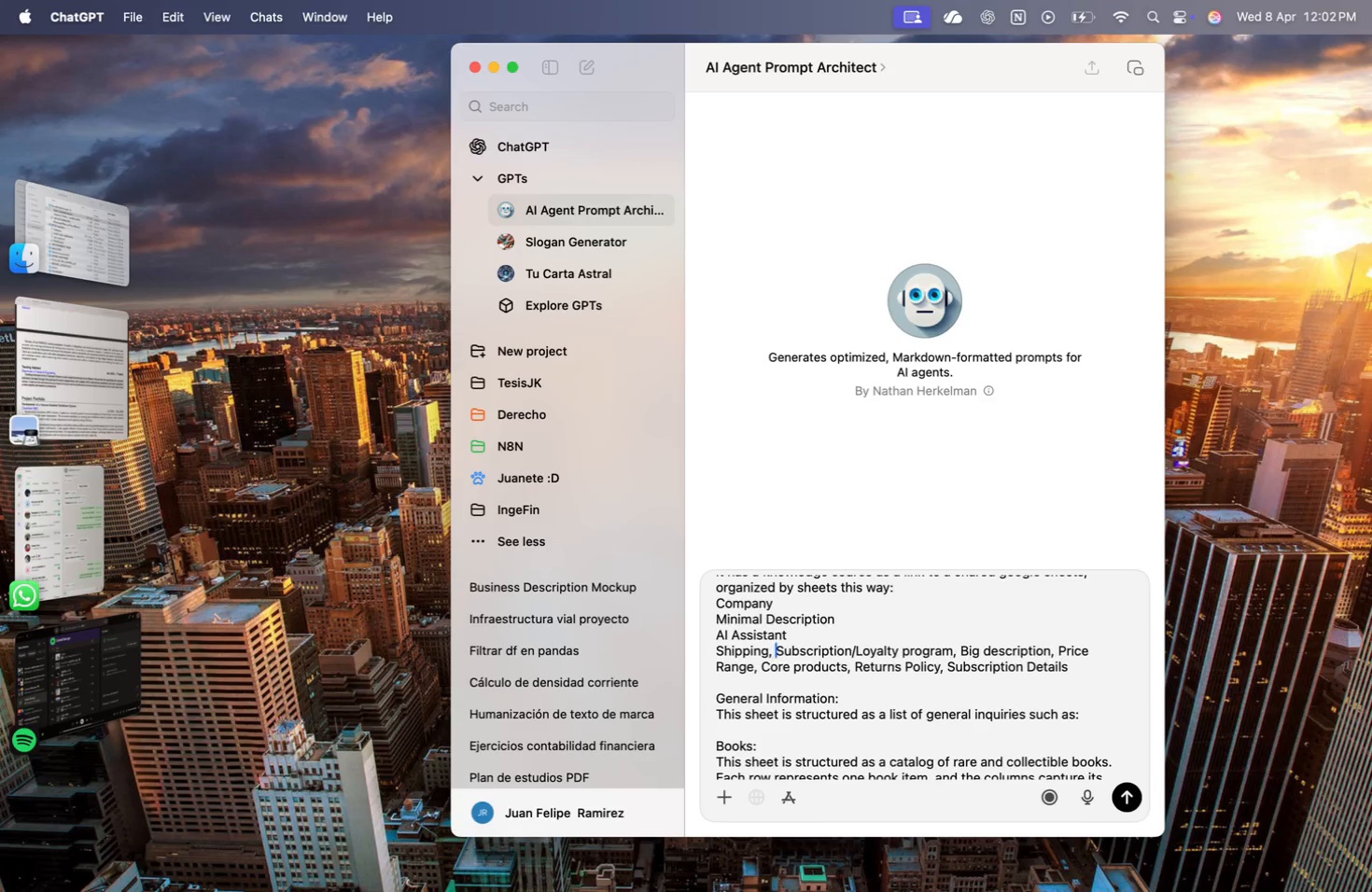 
key(Space)
 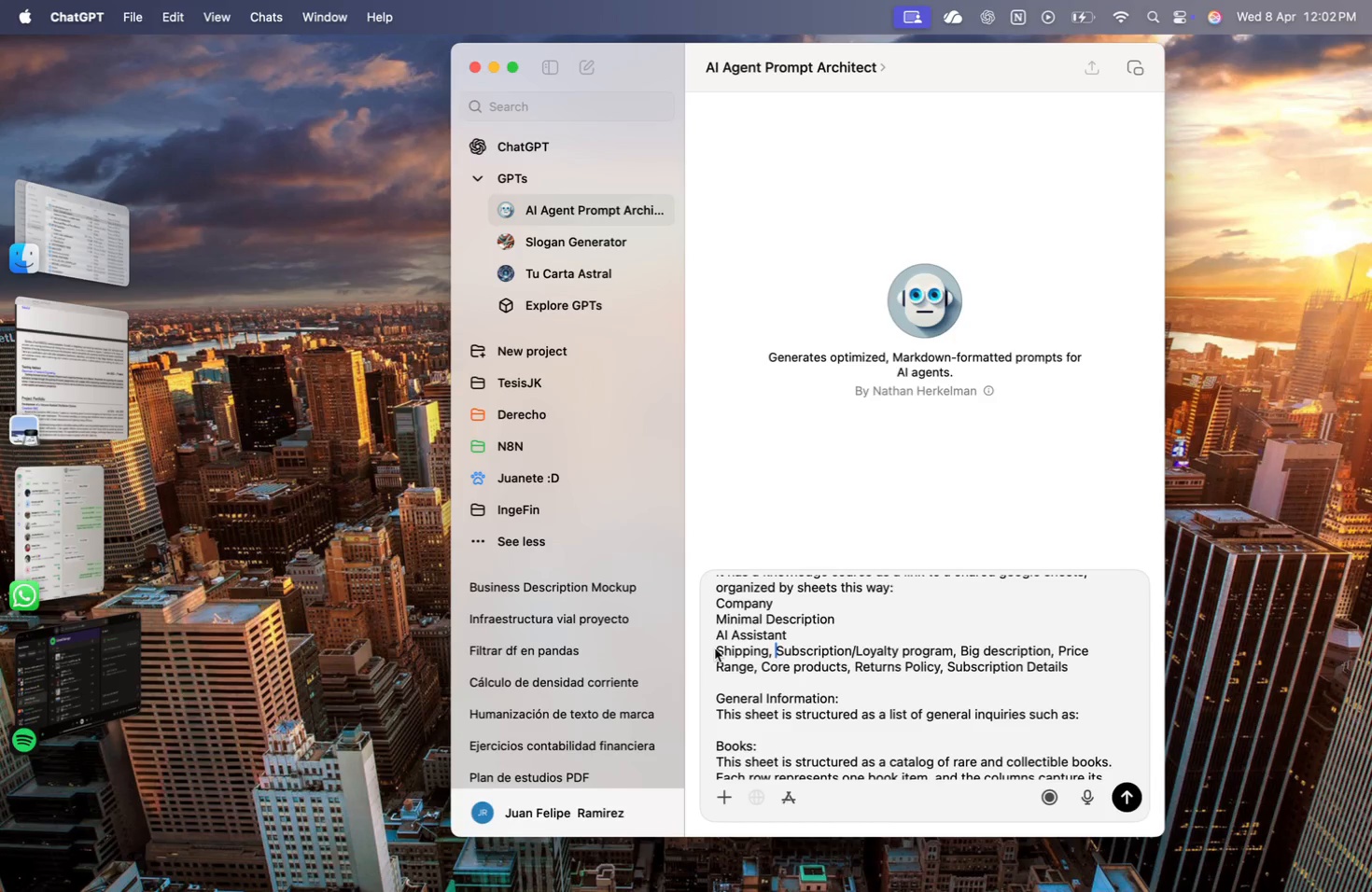 
left_click([716, 648])
 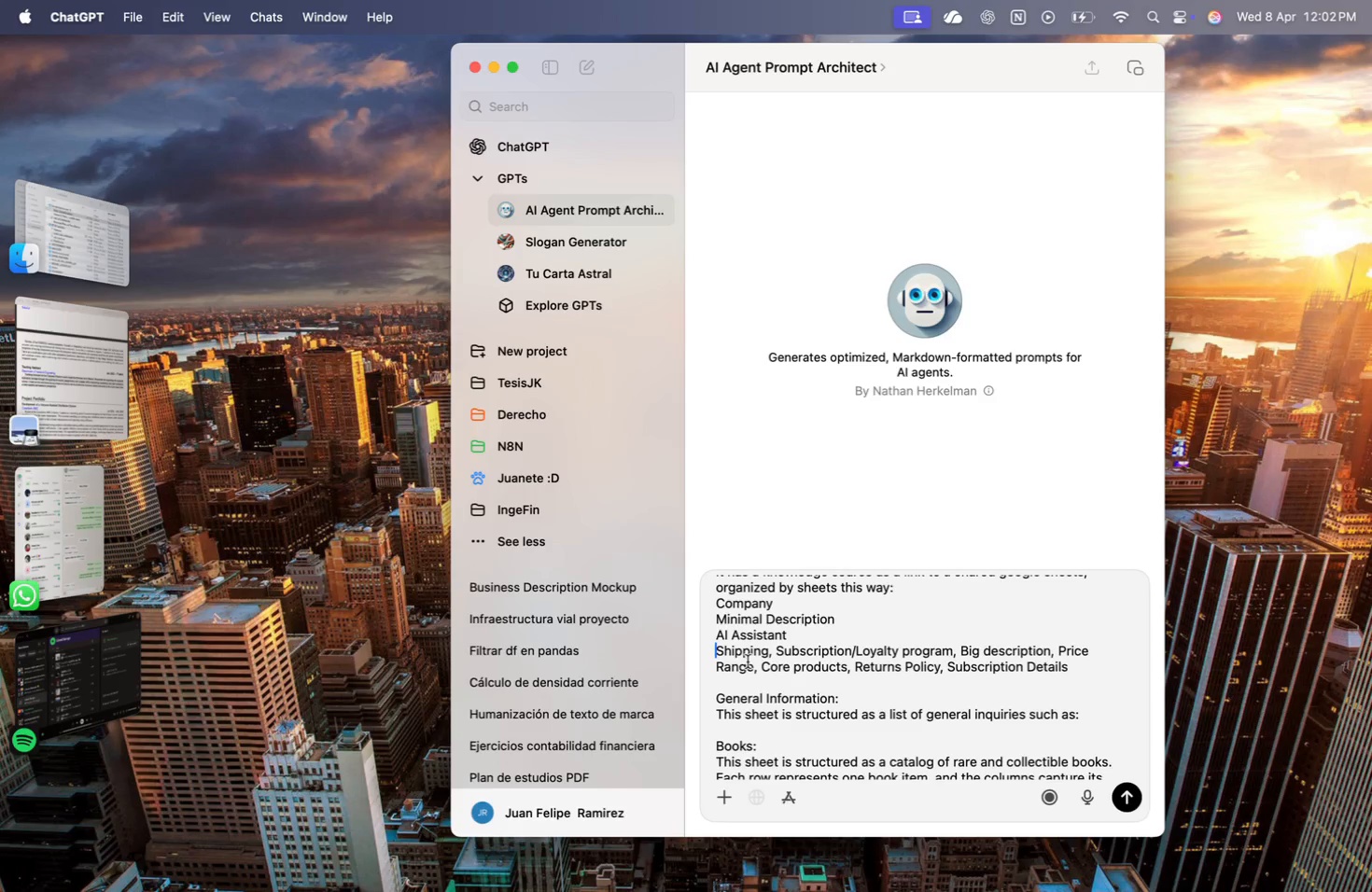 
key(Backspace)
 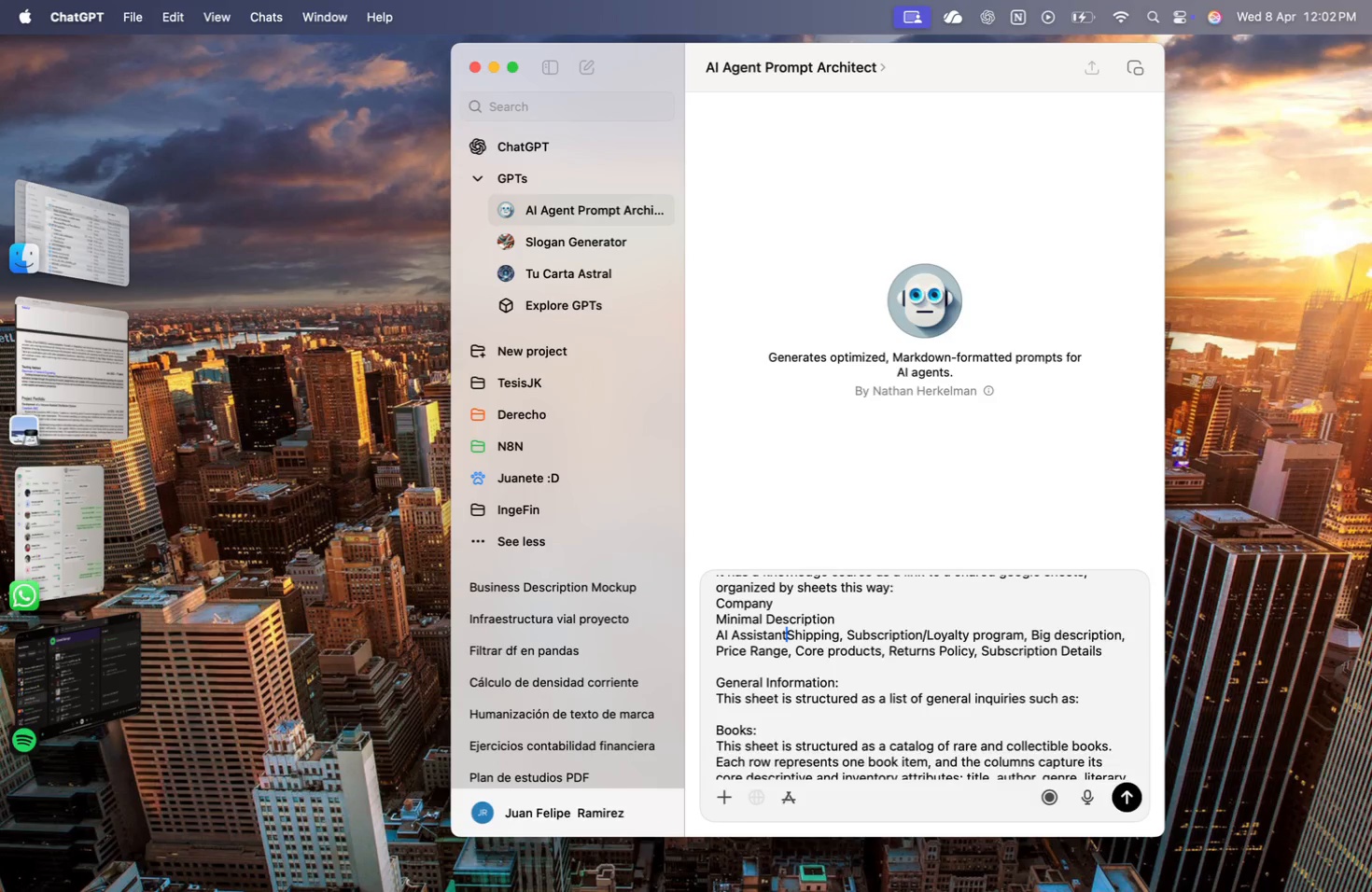 
key(Comma)
 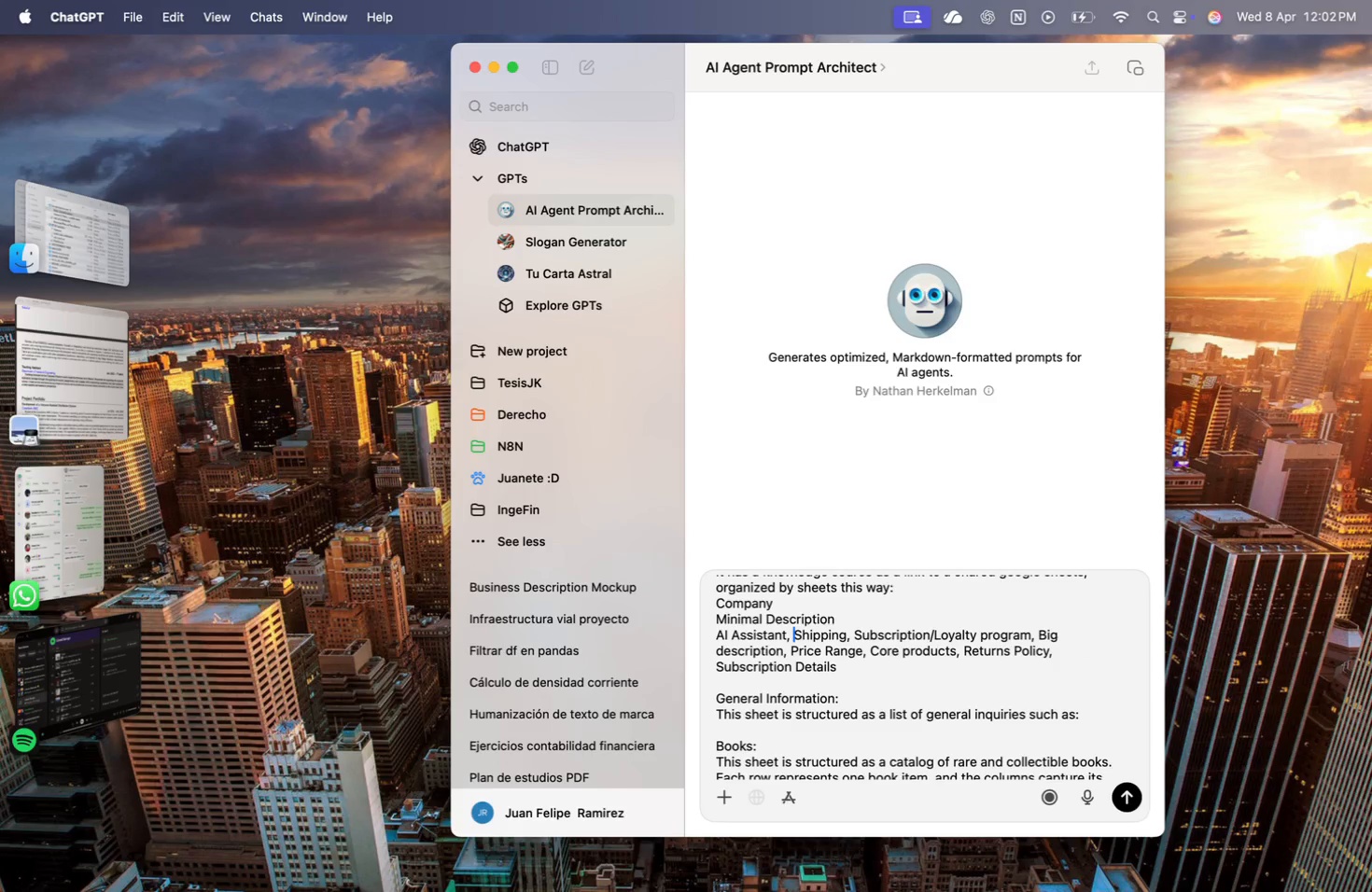 
key(Space)
 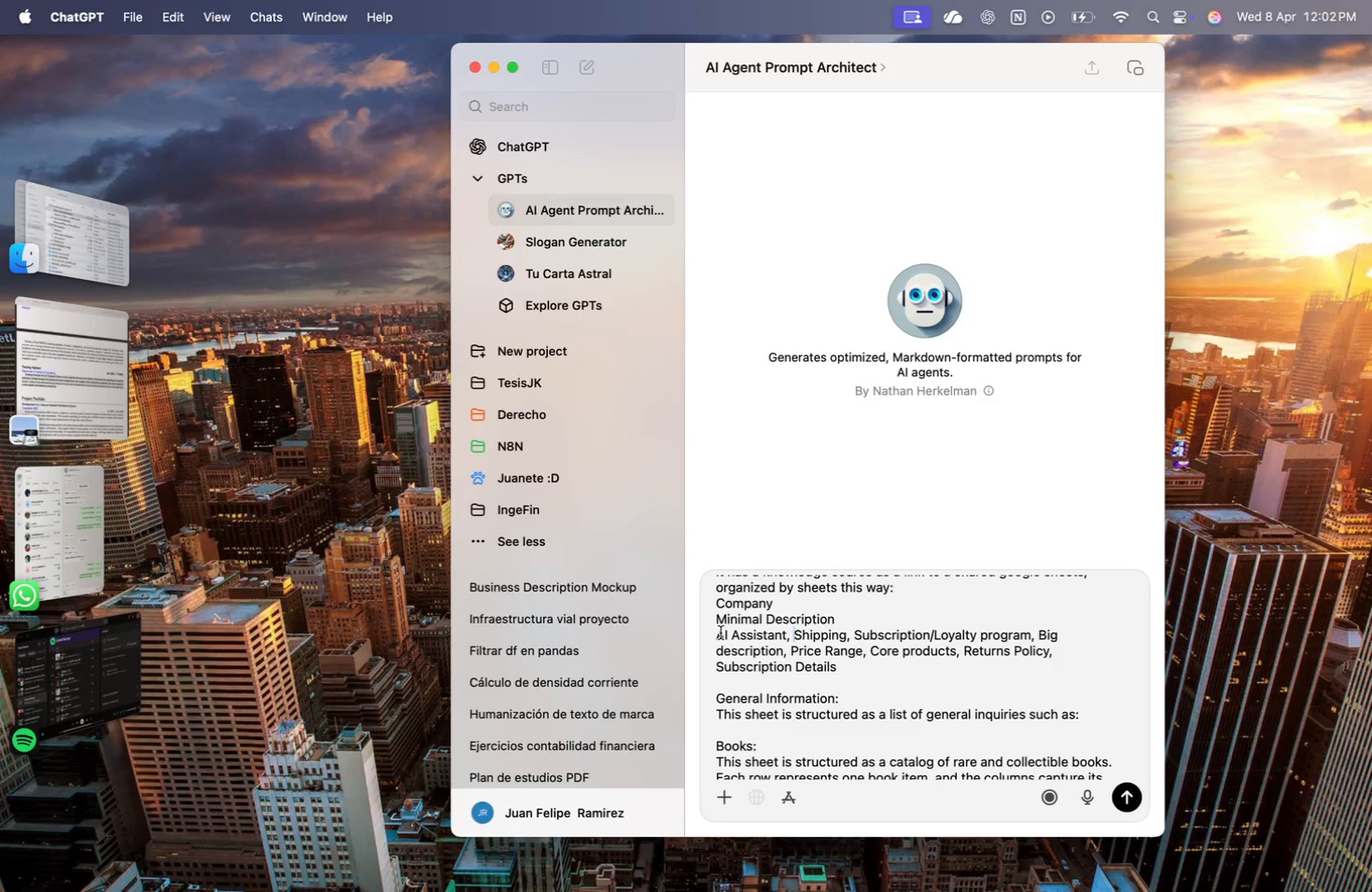 
left_click([717, 639])
 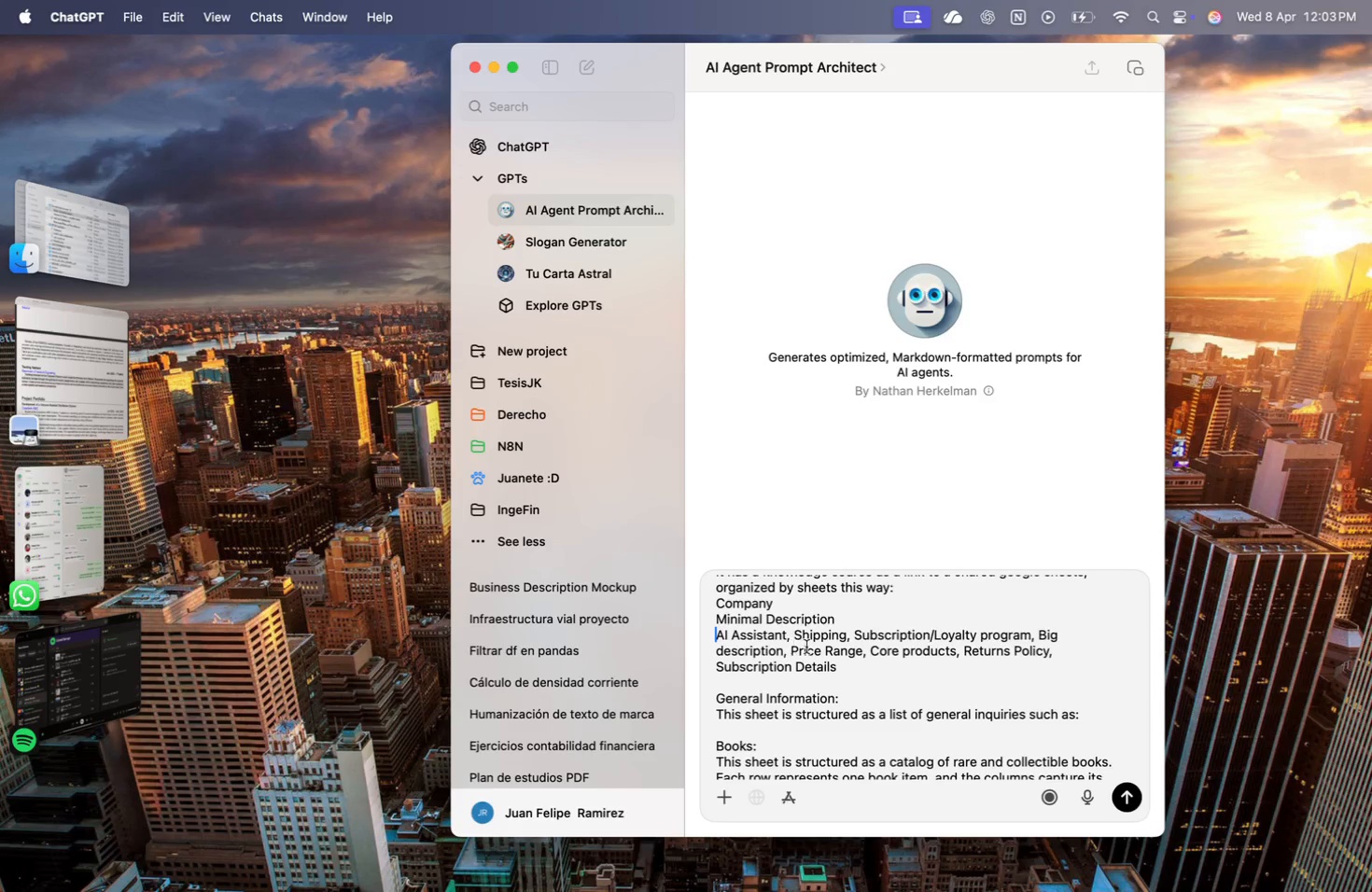 
key(Backspace)
 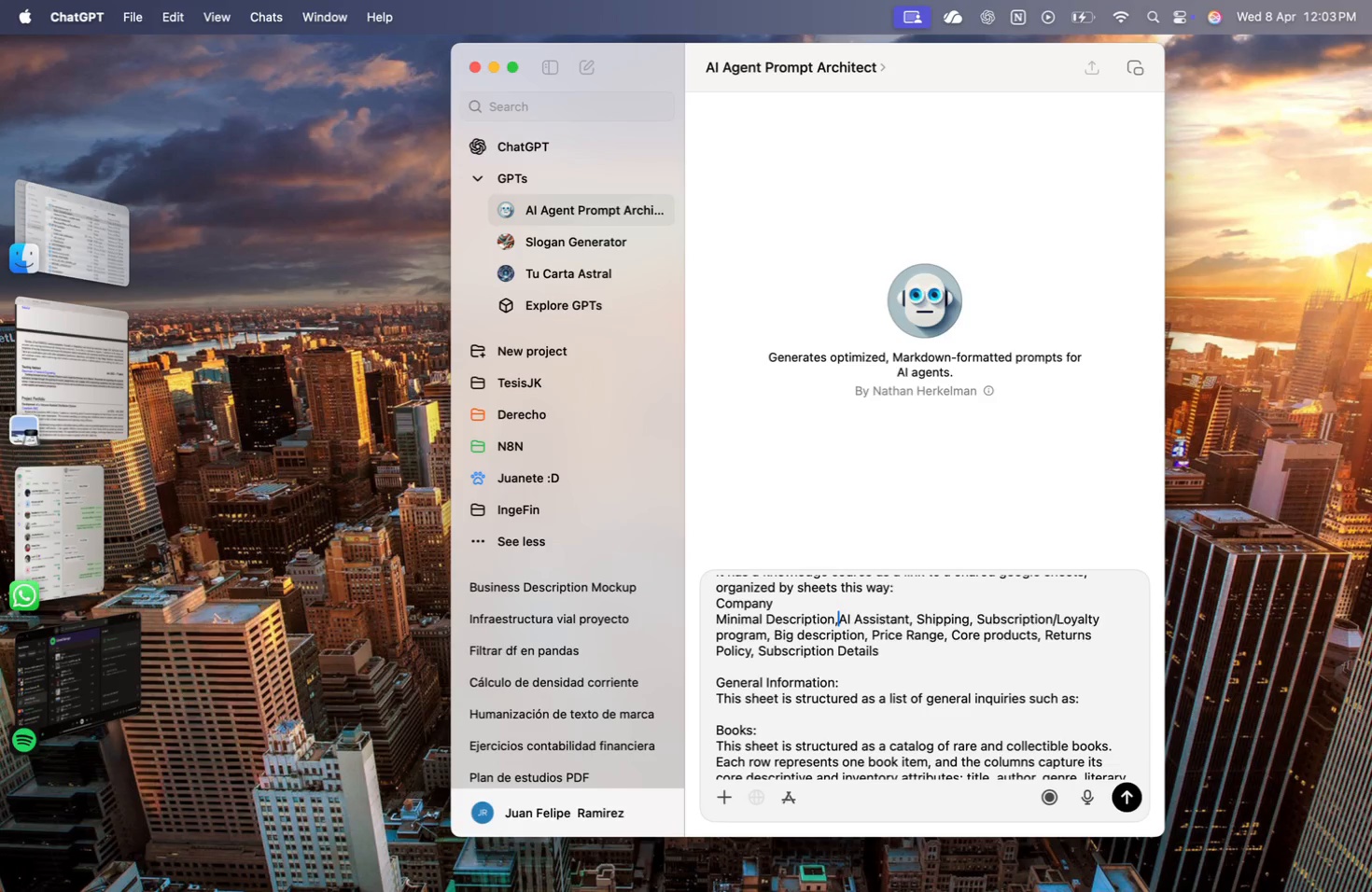 
key(Comma)
 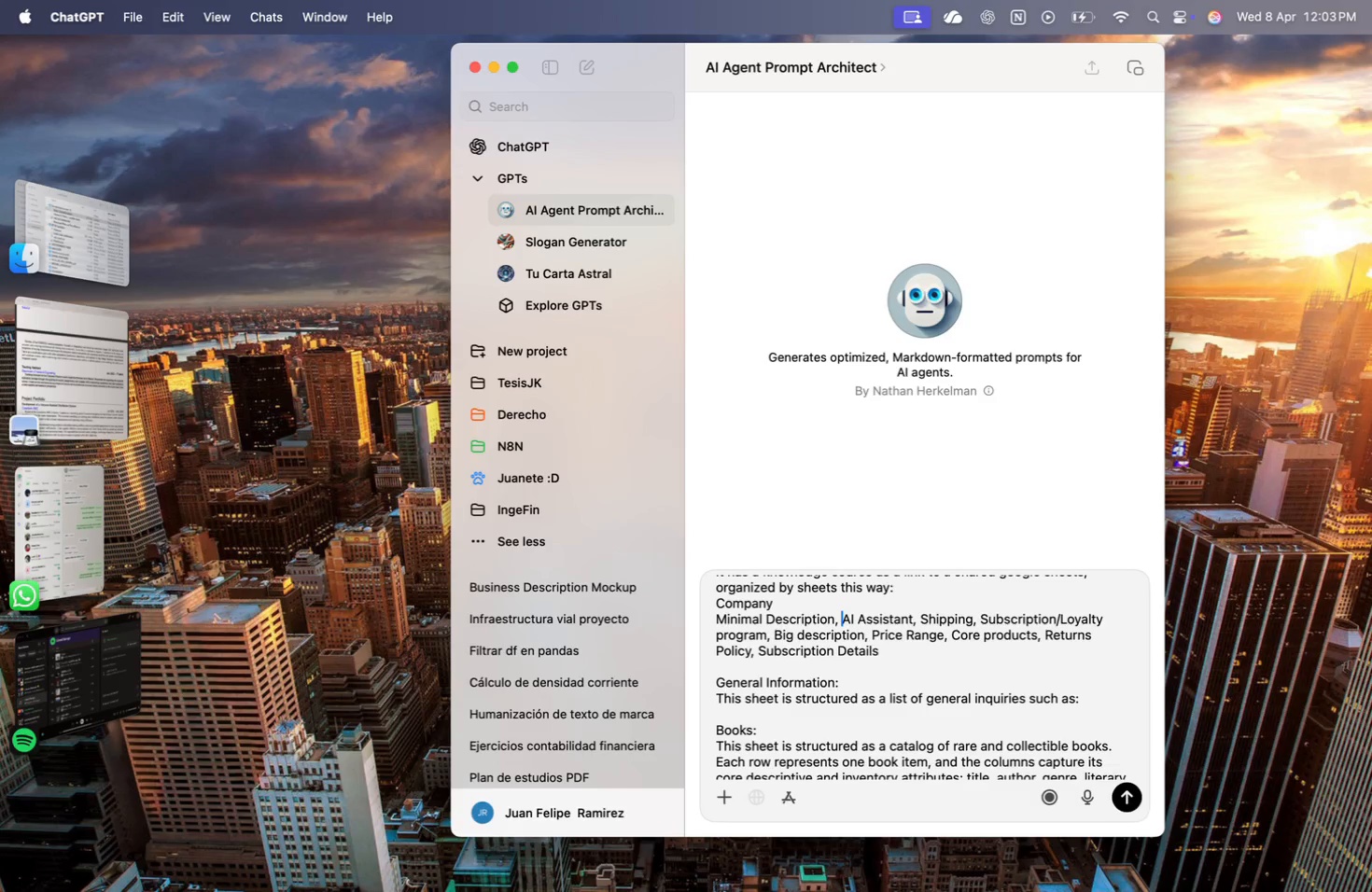 
key(Space)
 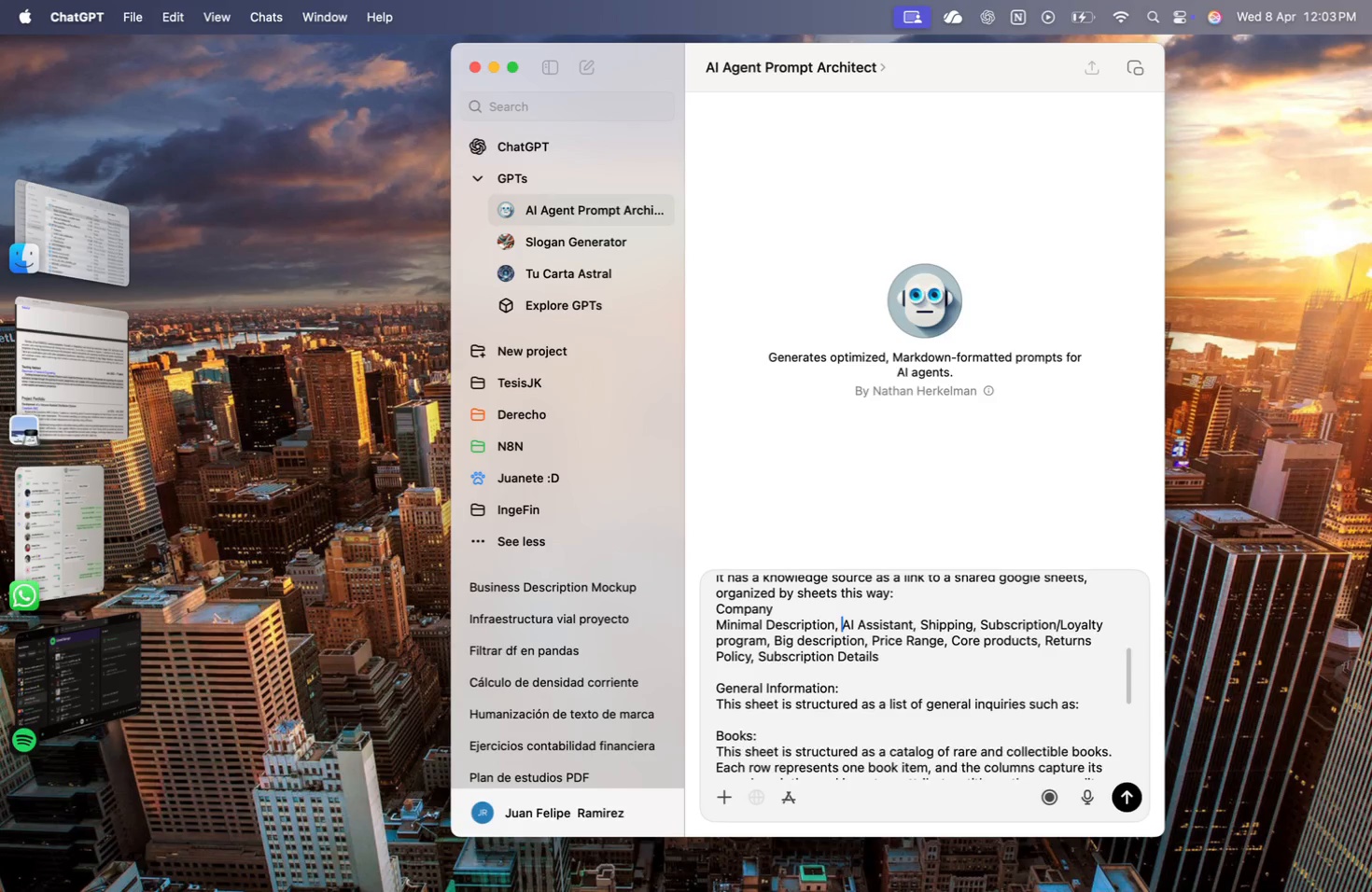 
scroll: coordinate [806, 647], scroll_direction: up, amount: 6.0
 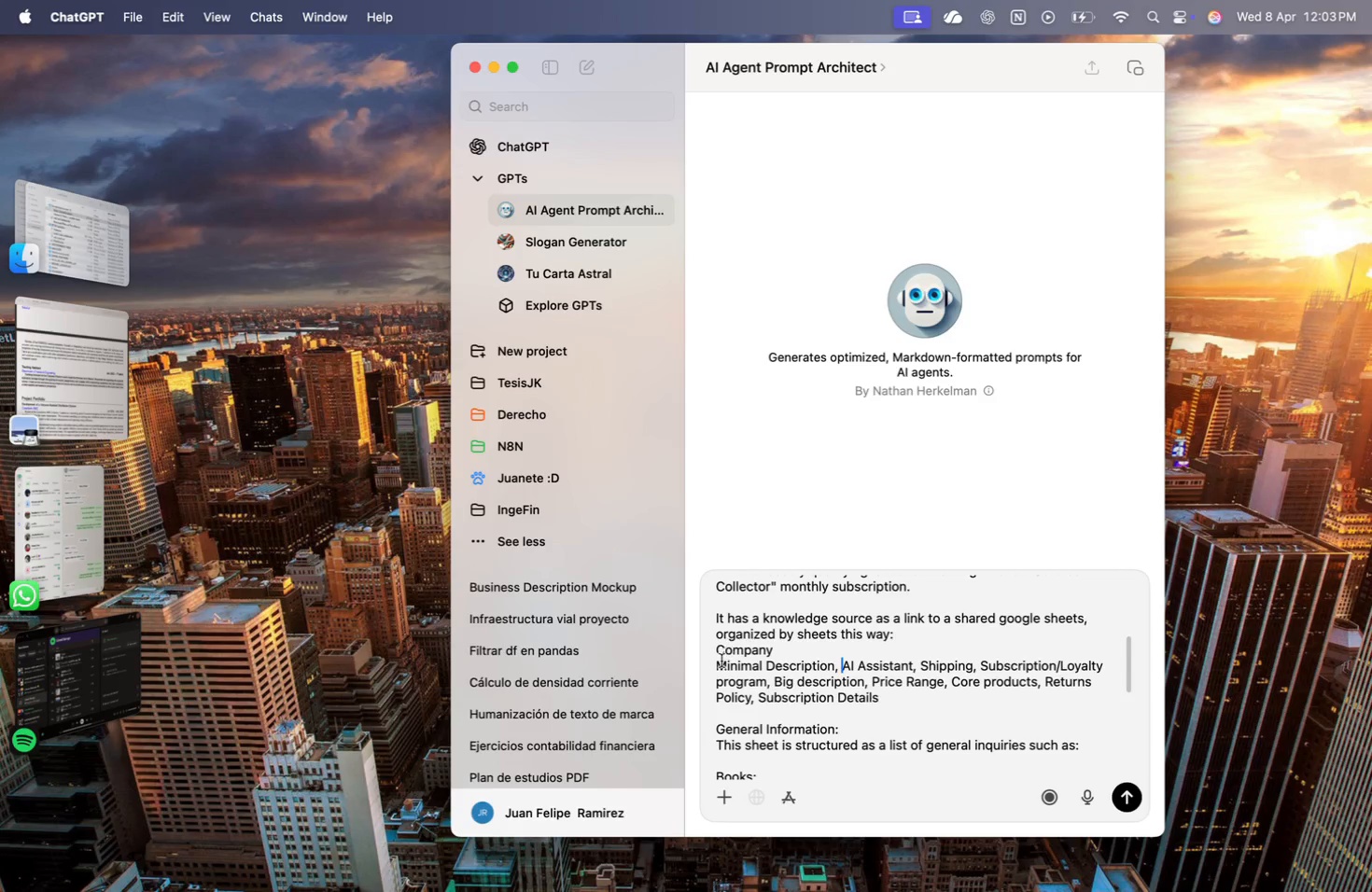 
left_click([717, 670])
 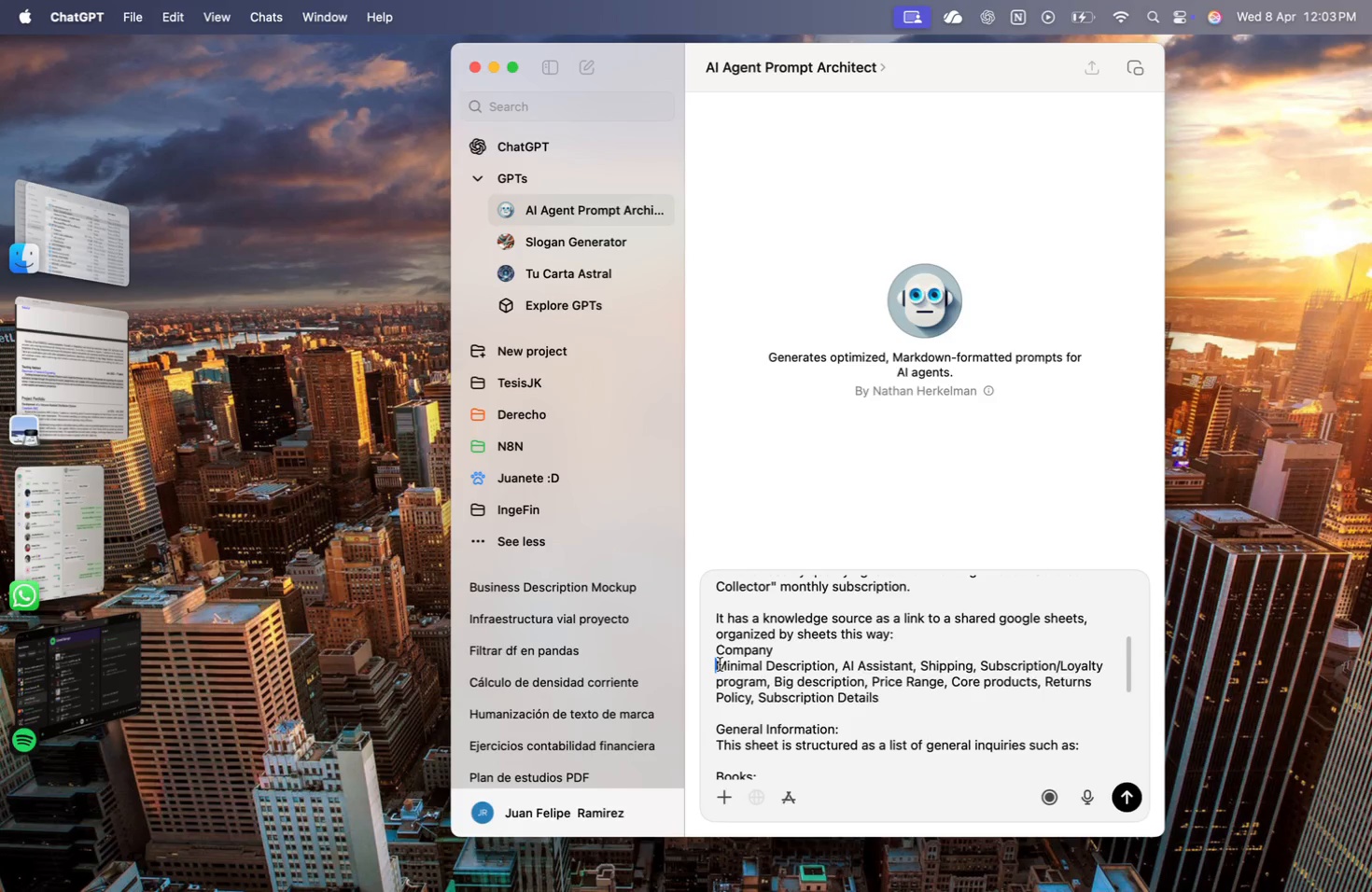 
key(Backspace)
 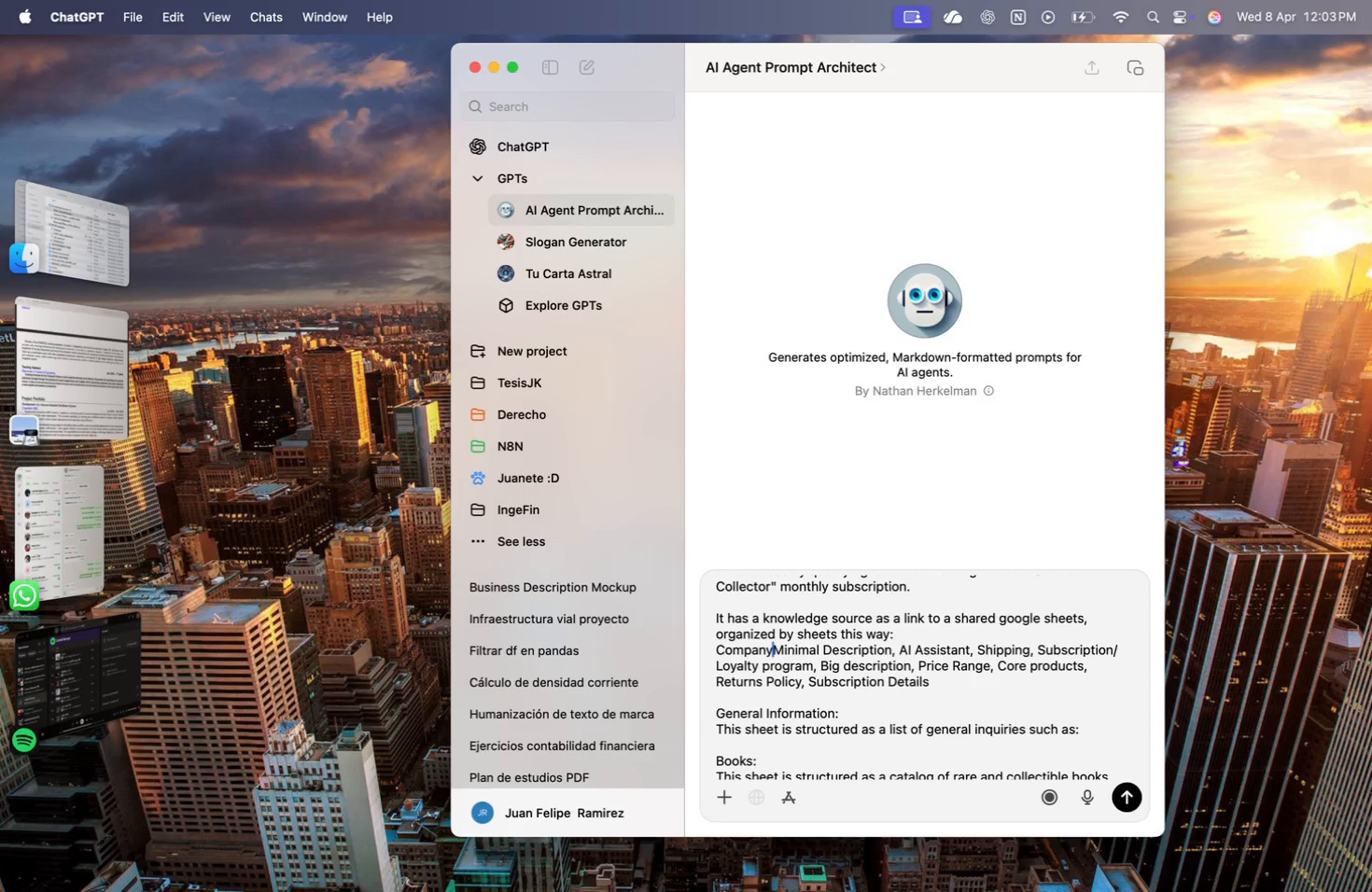 
key(Comma)
 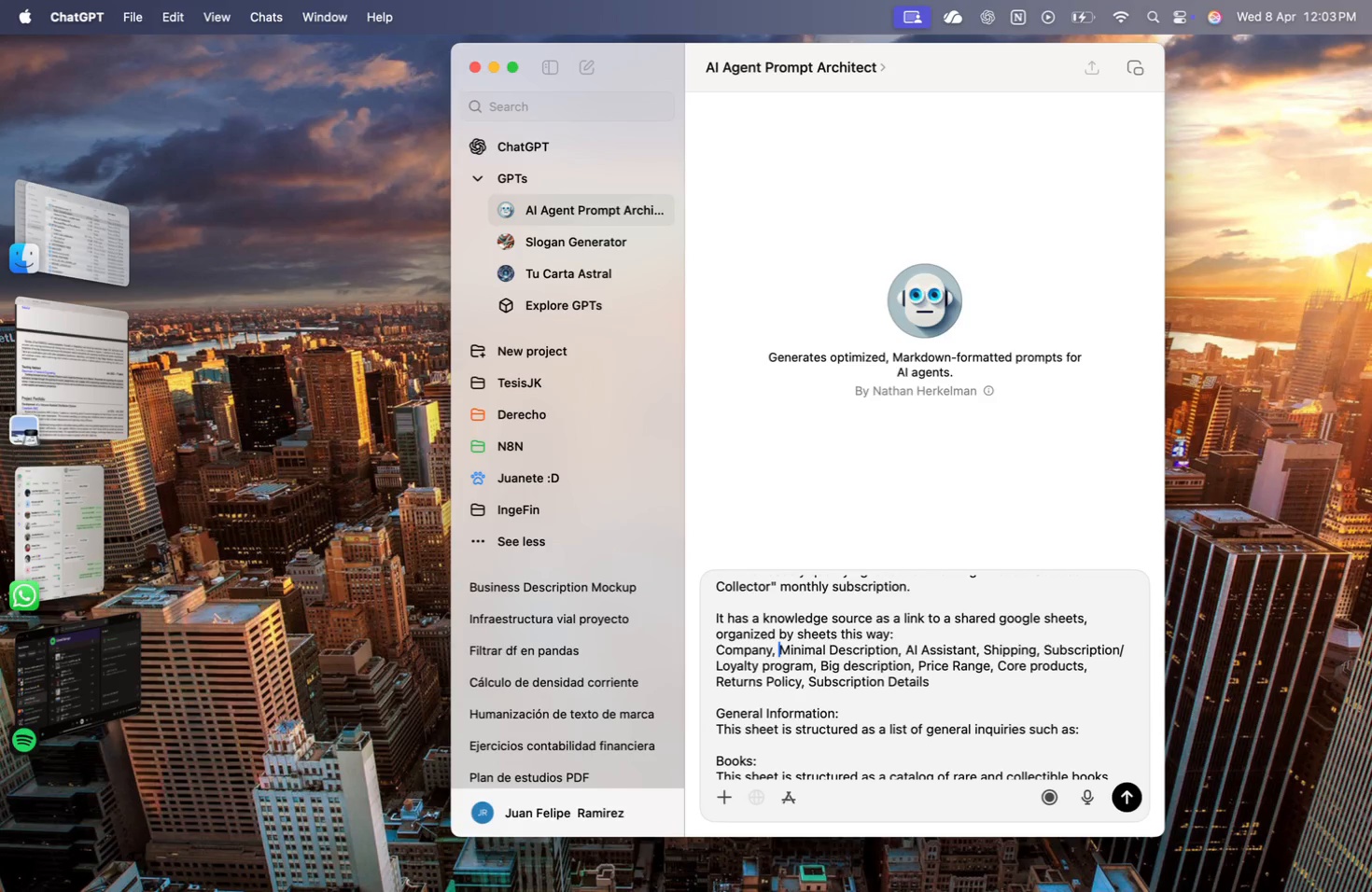 
key(Space)
 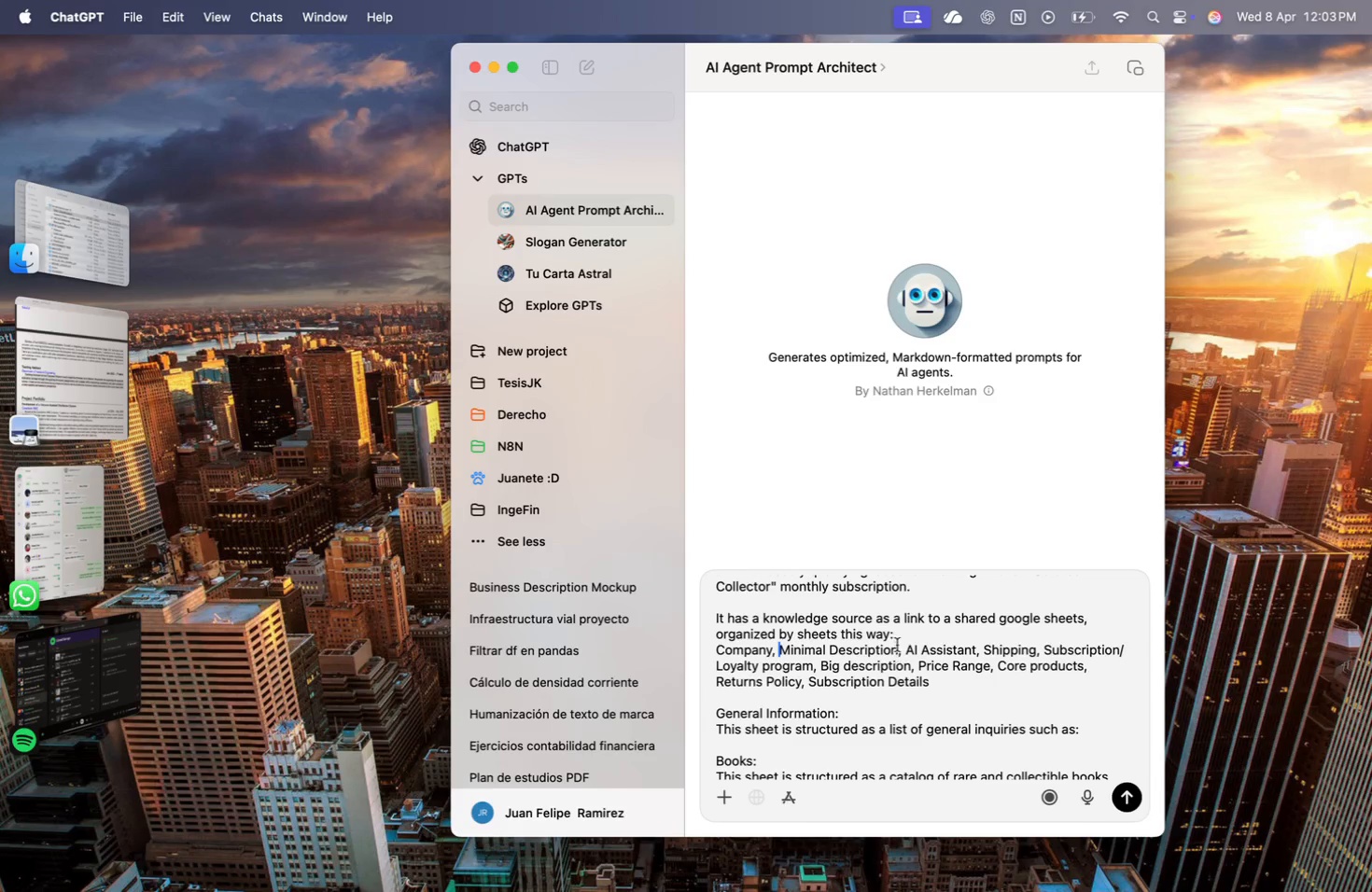 
left_click_drag(start_coordinate=[939, 683], to_coordinate=[703, 654])
 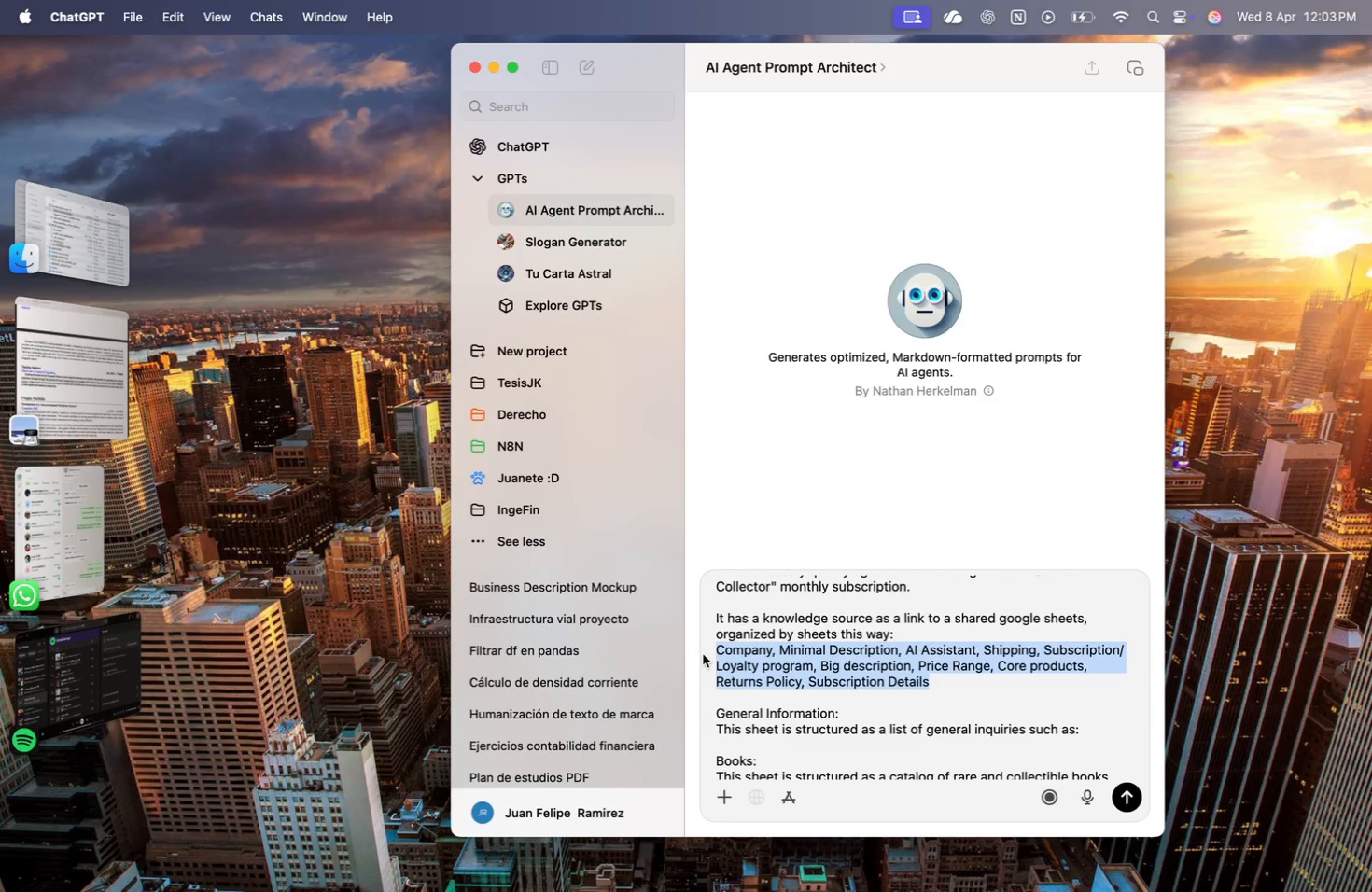 
key(Meta+CommandLeft)
 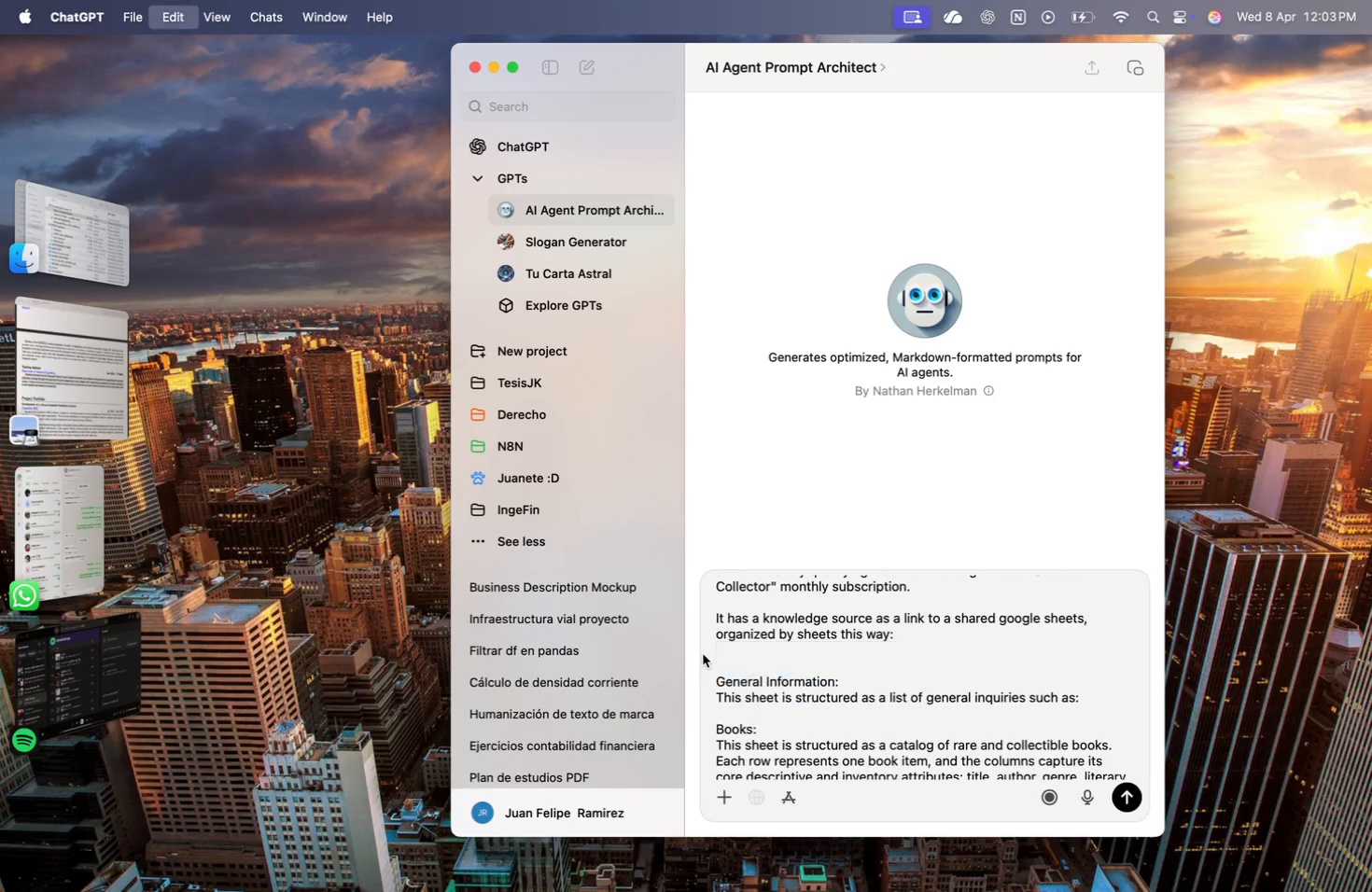 
key(Meta+X)
 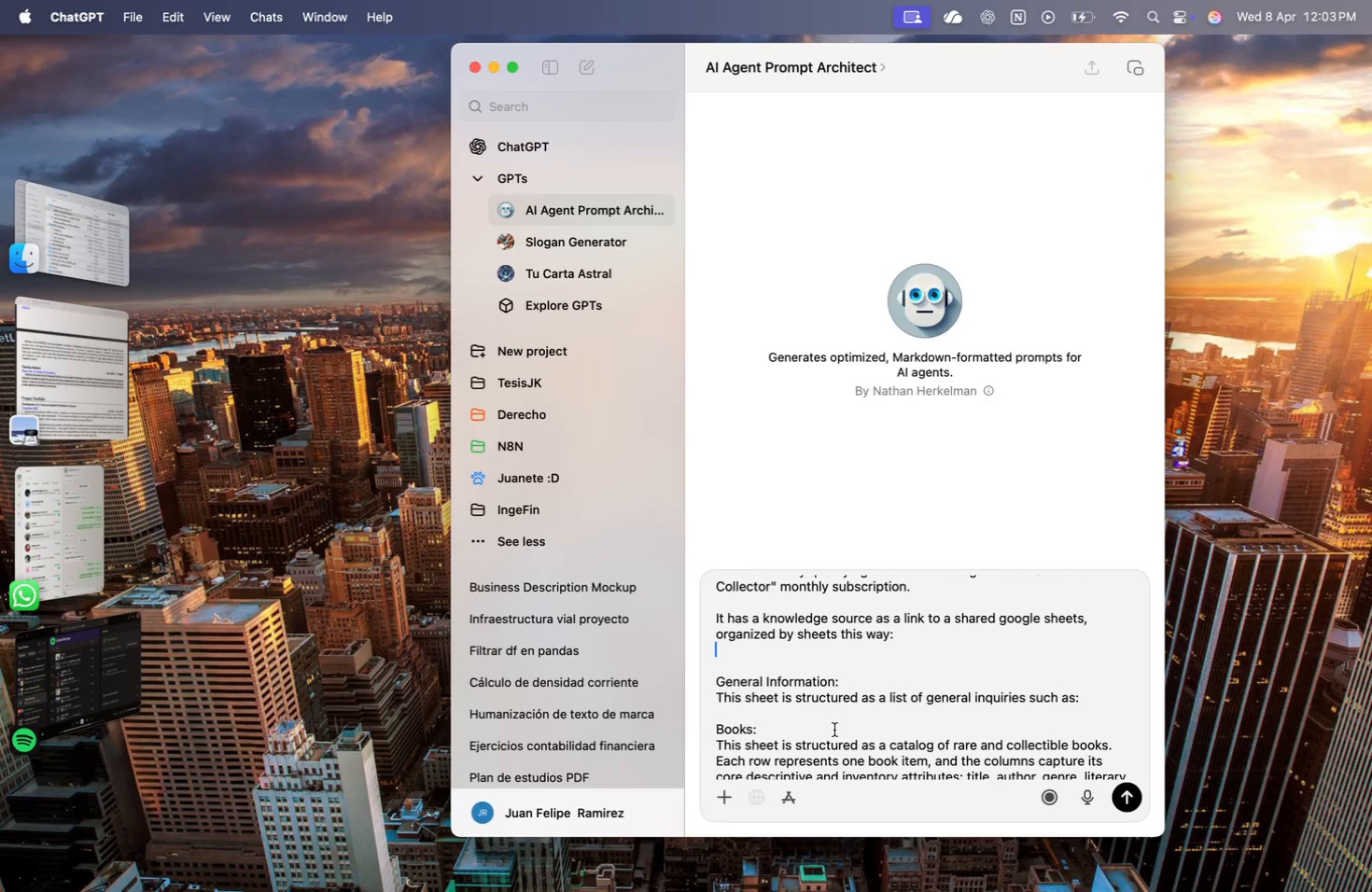 
key(Backspace)
 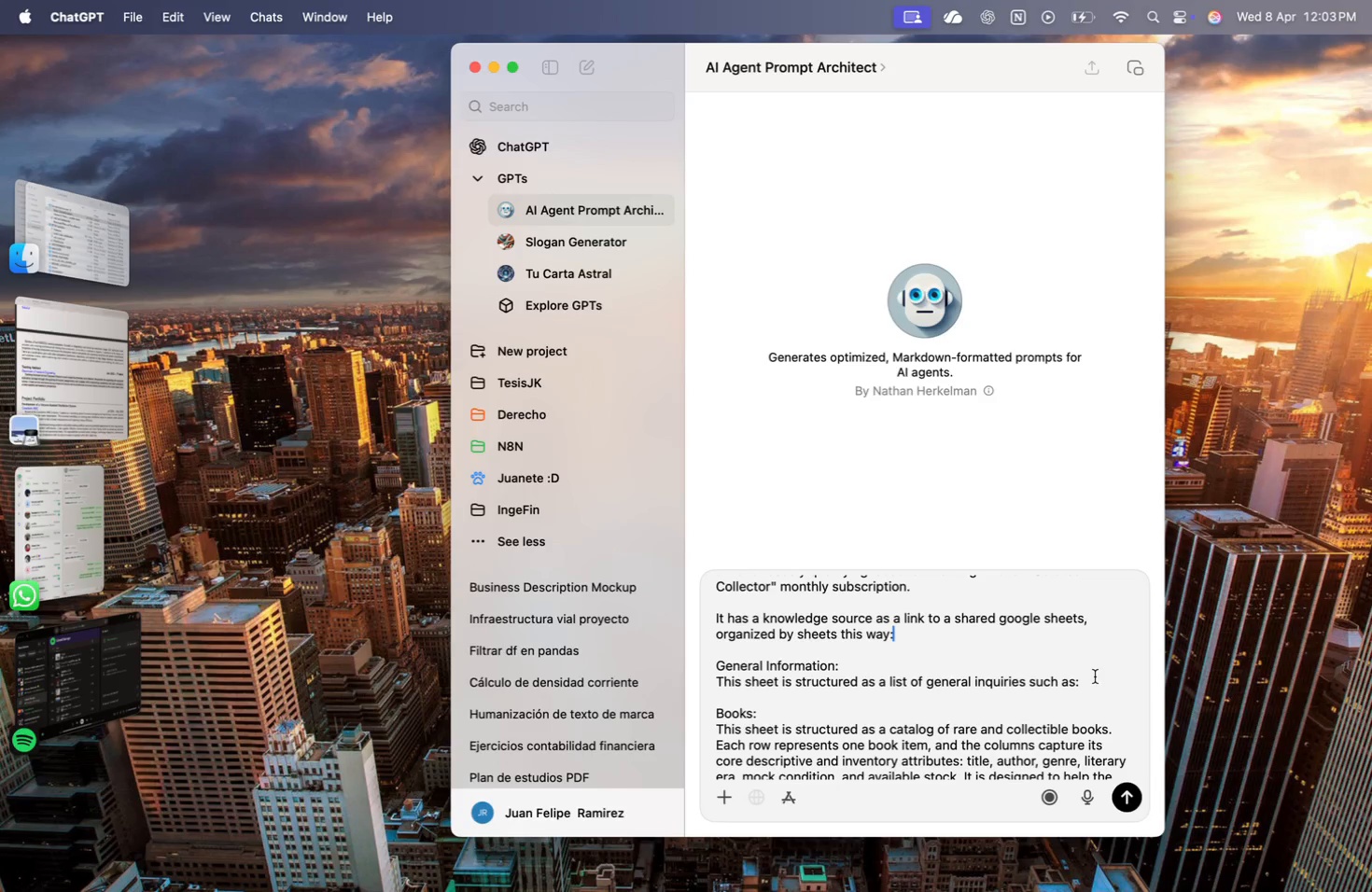 
key(Shift+ShiftRight)
 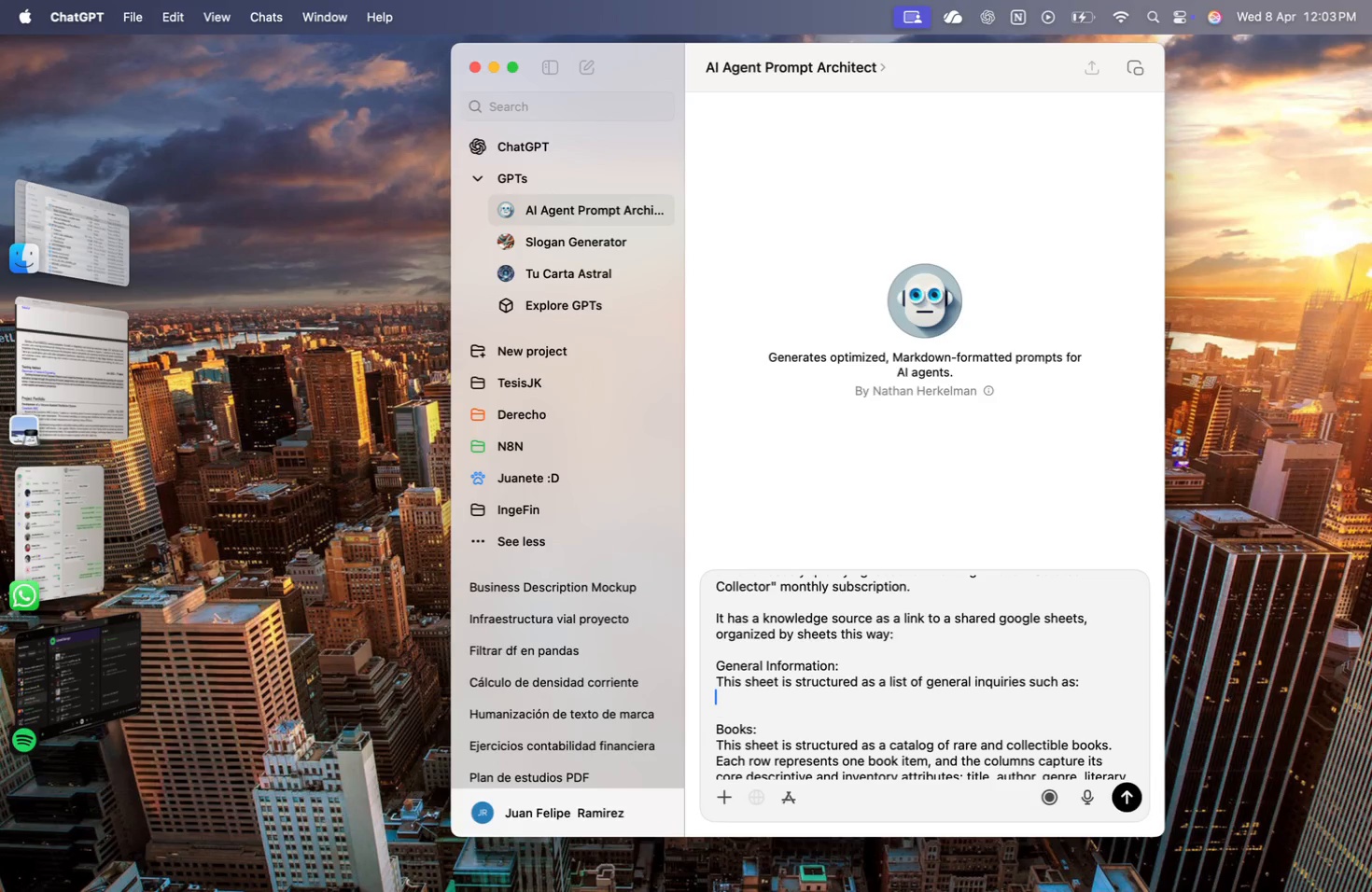 
key(Shift+Enter)
 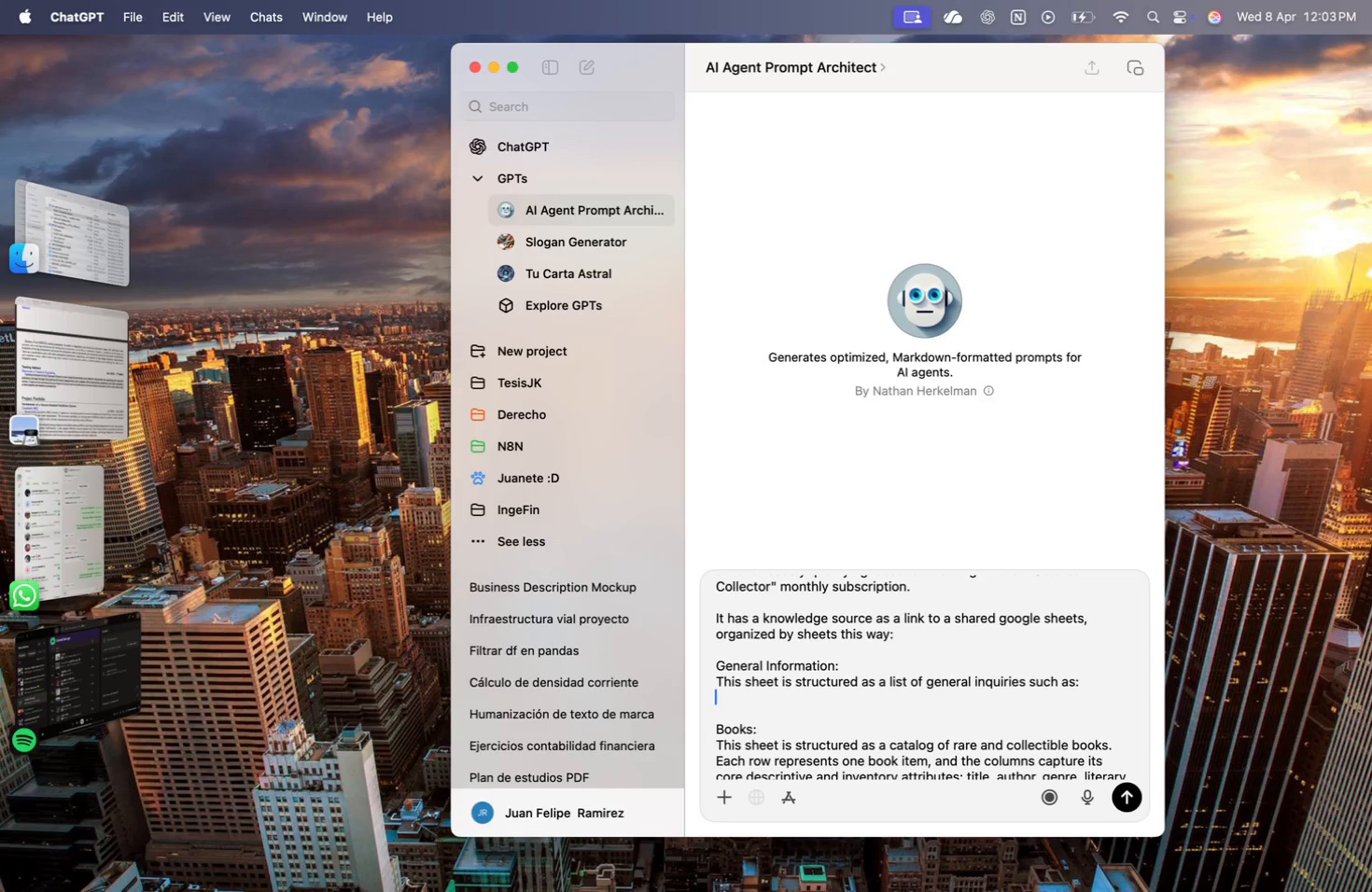 
key(Meta+CommandLeft)
 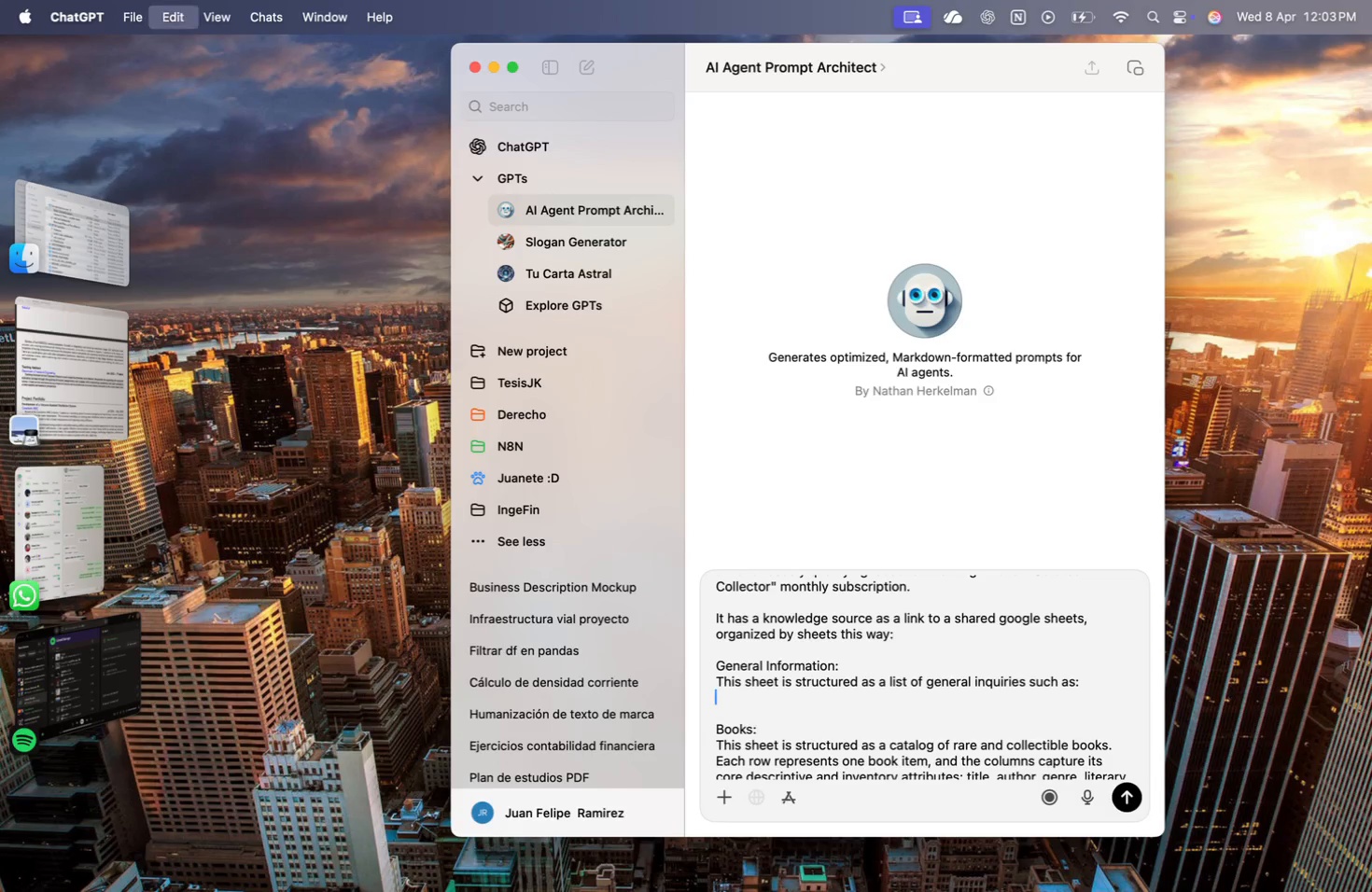 
key(Meta+V)
 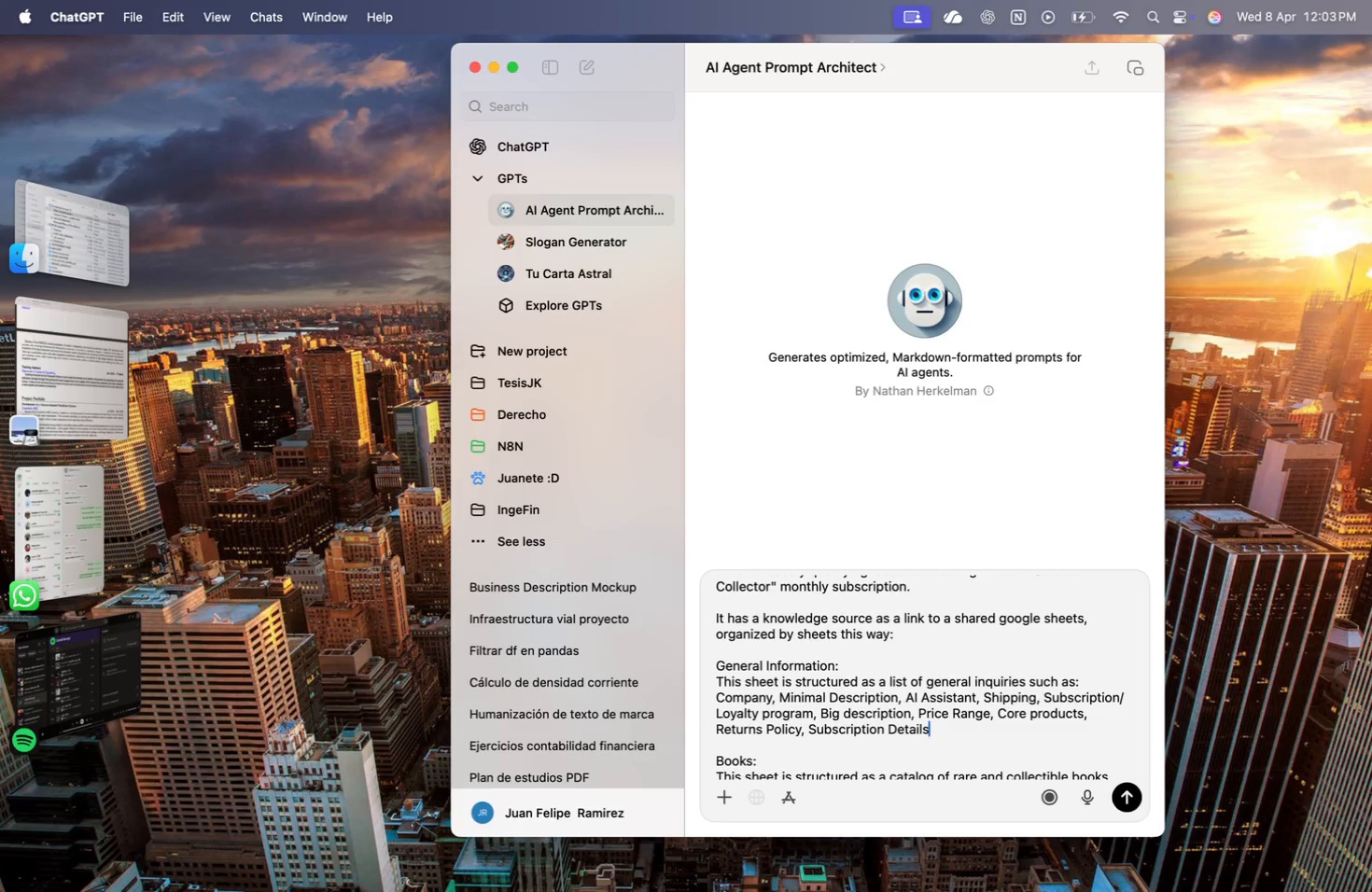 
key(Shift+ShiftRight)
 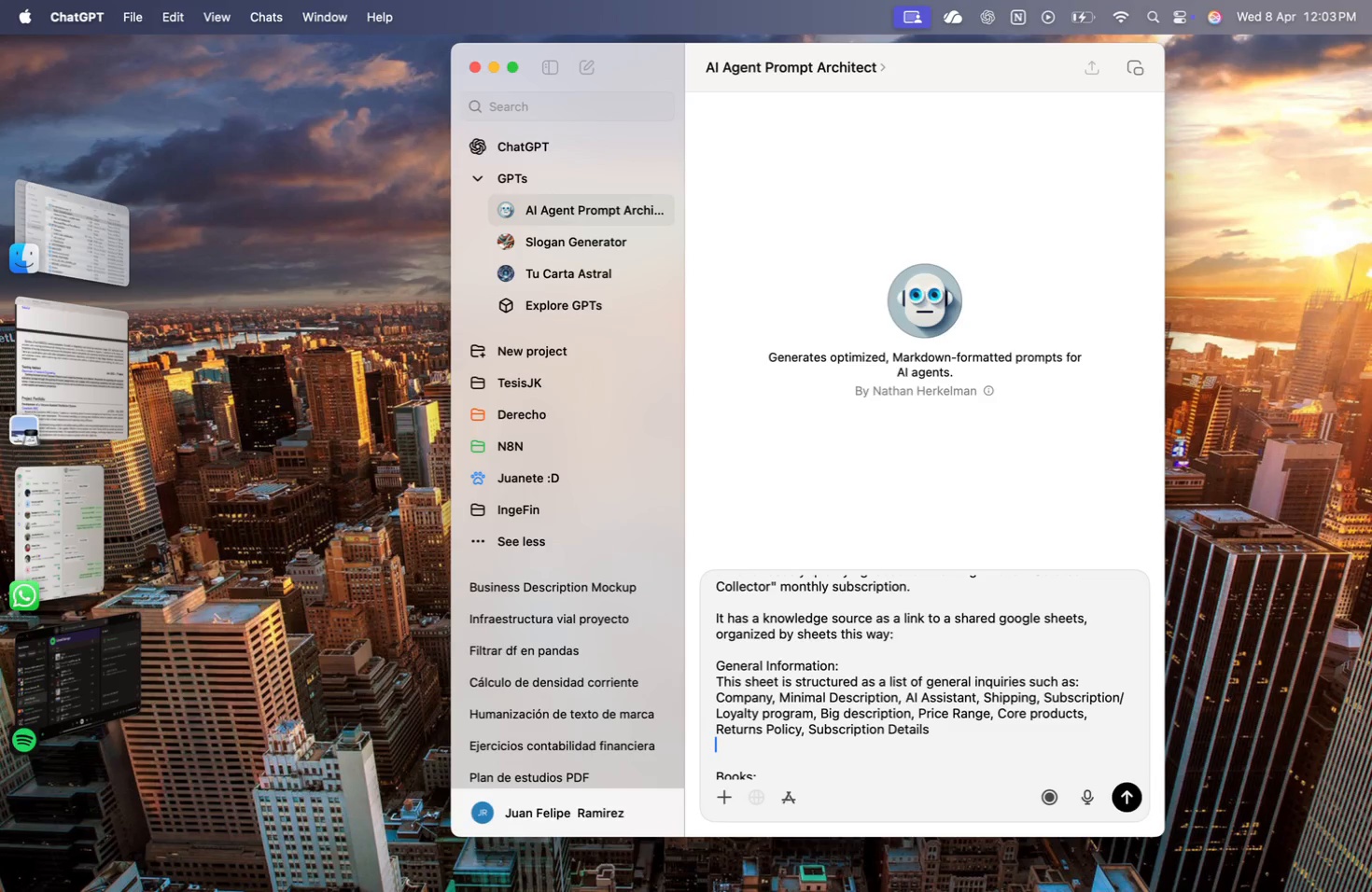 
key(Shift+Enter)
 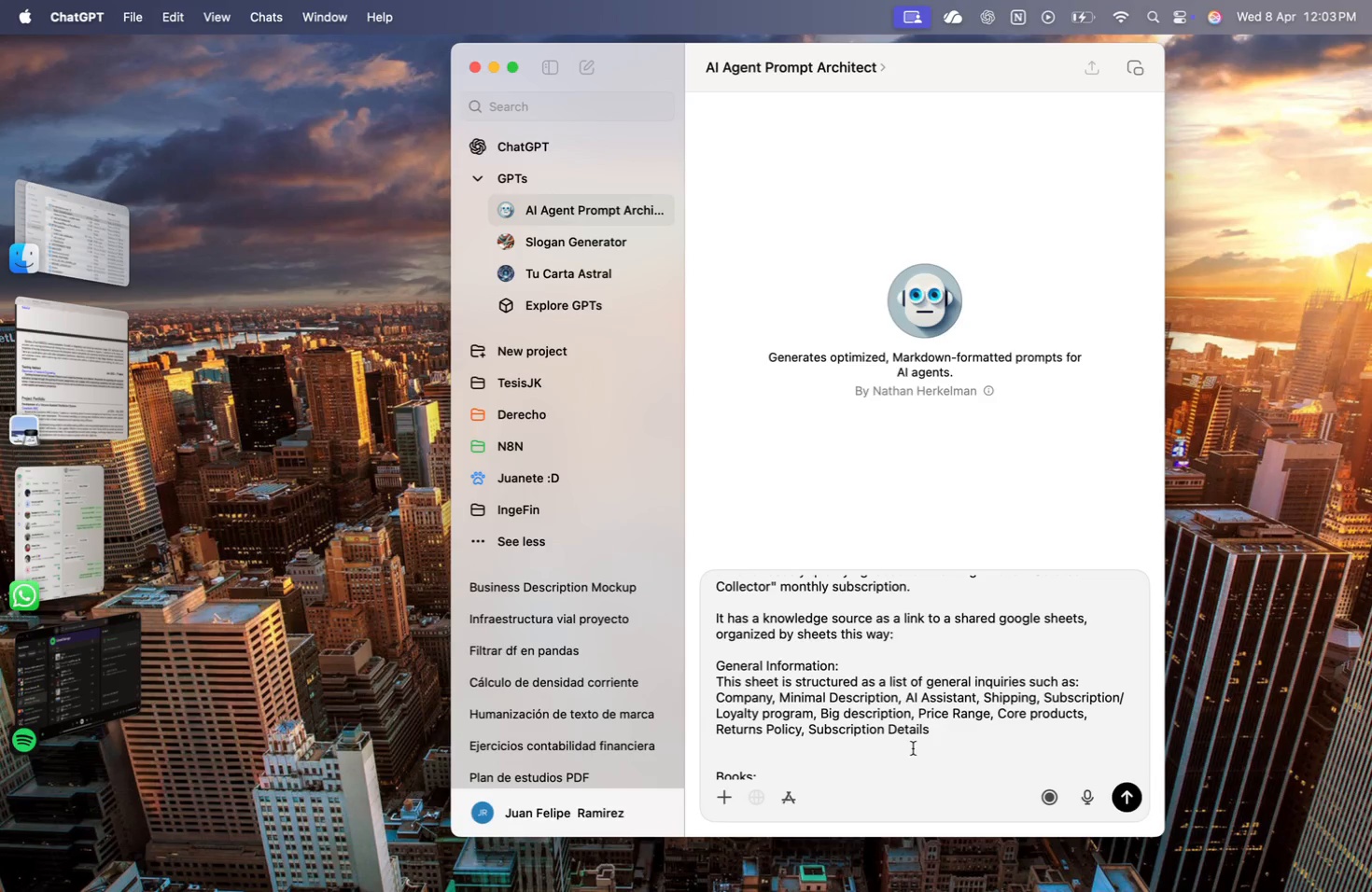 
left_click_drag(start_coordinate=[939, 721], to_coordinate=[683, 680])
 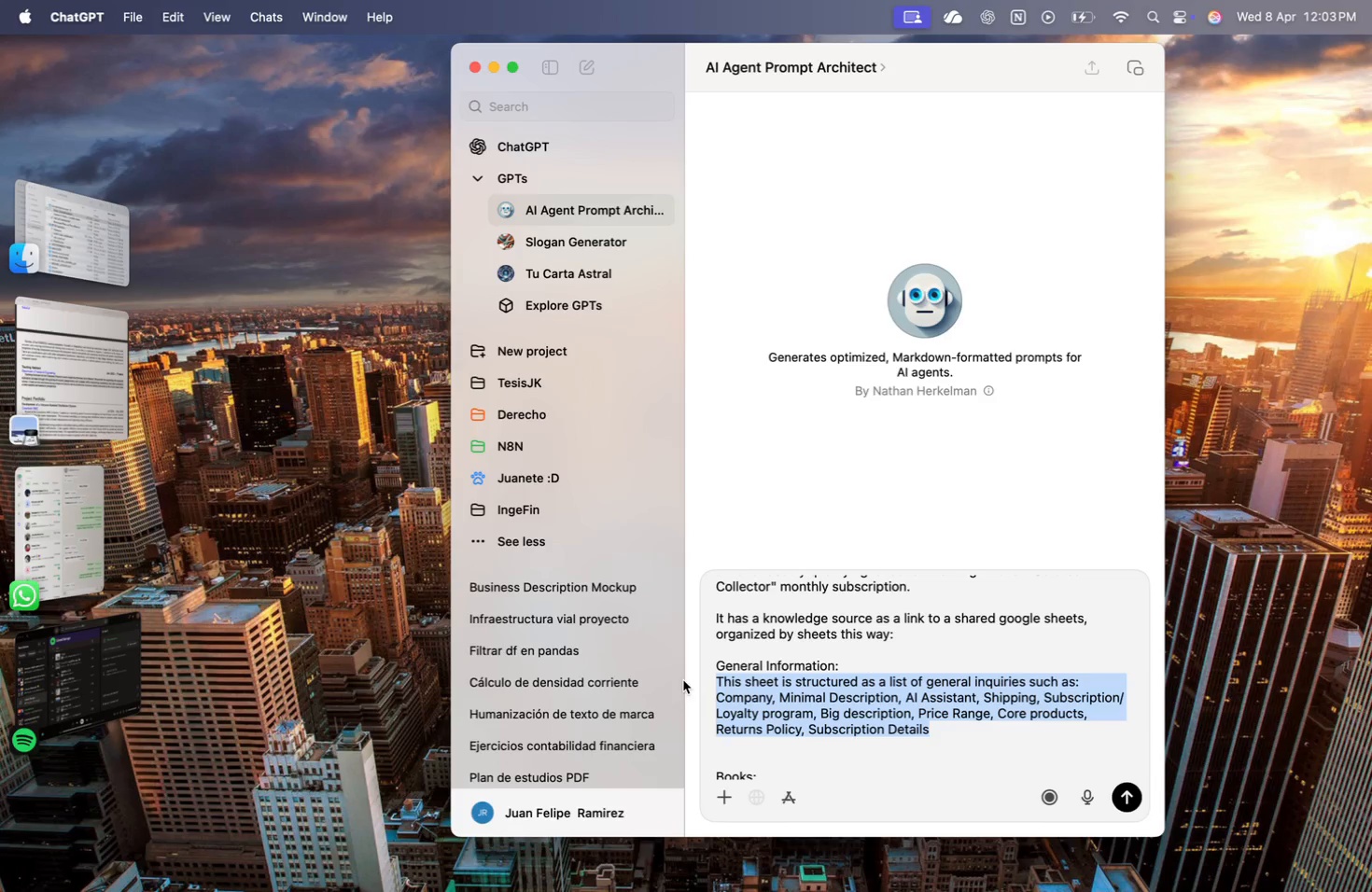 
key(Tab)
 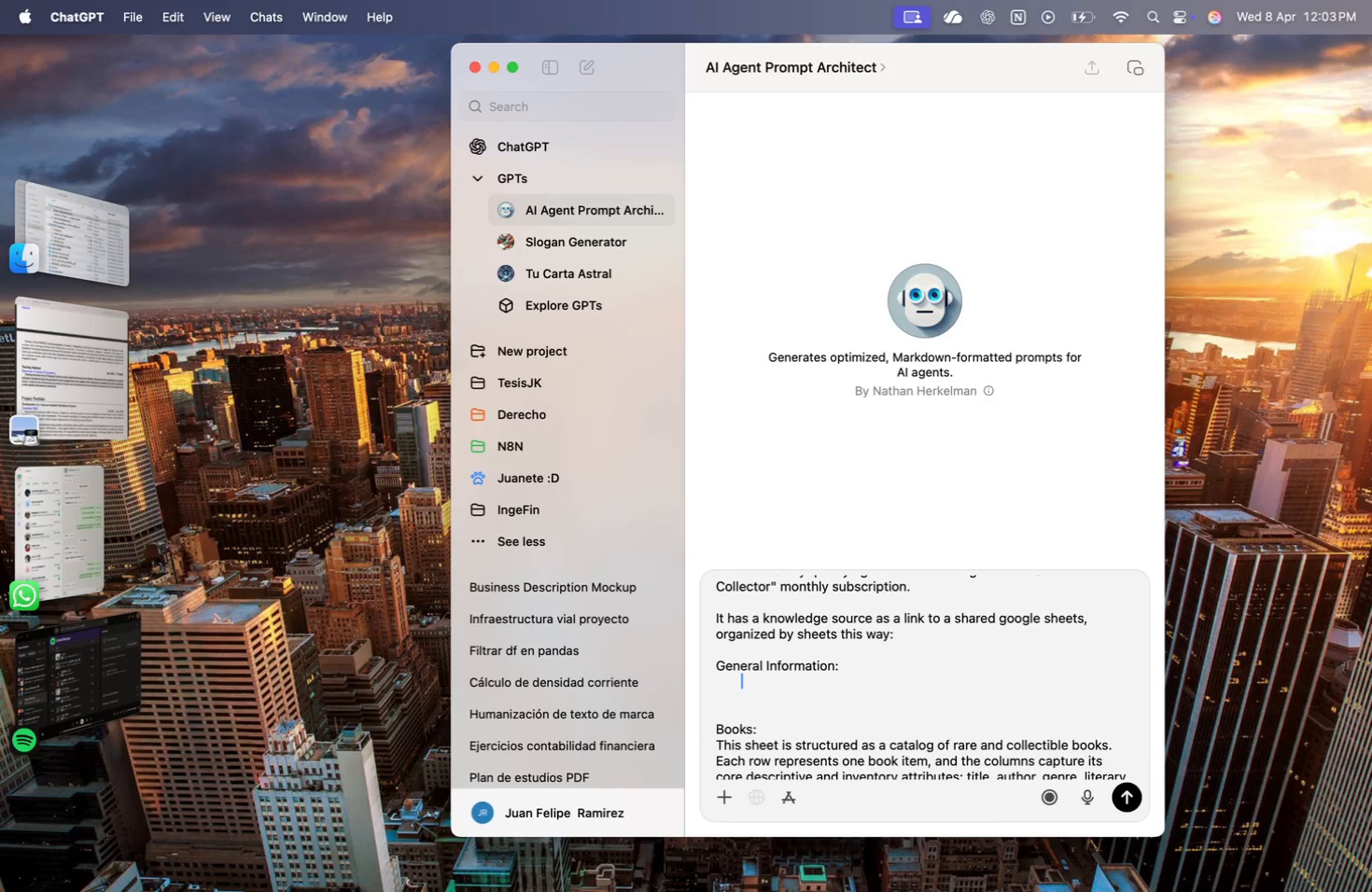 
key(Meta+CommandLeft)
 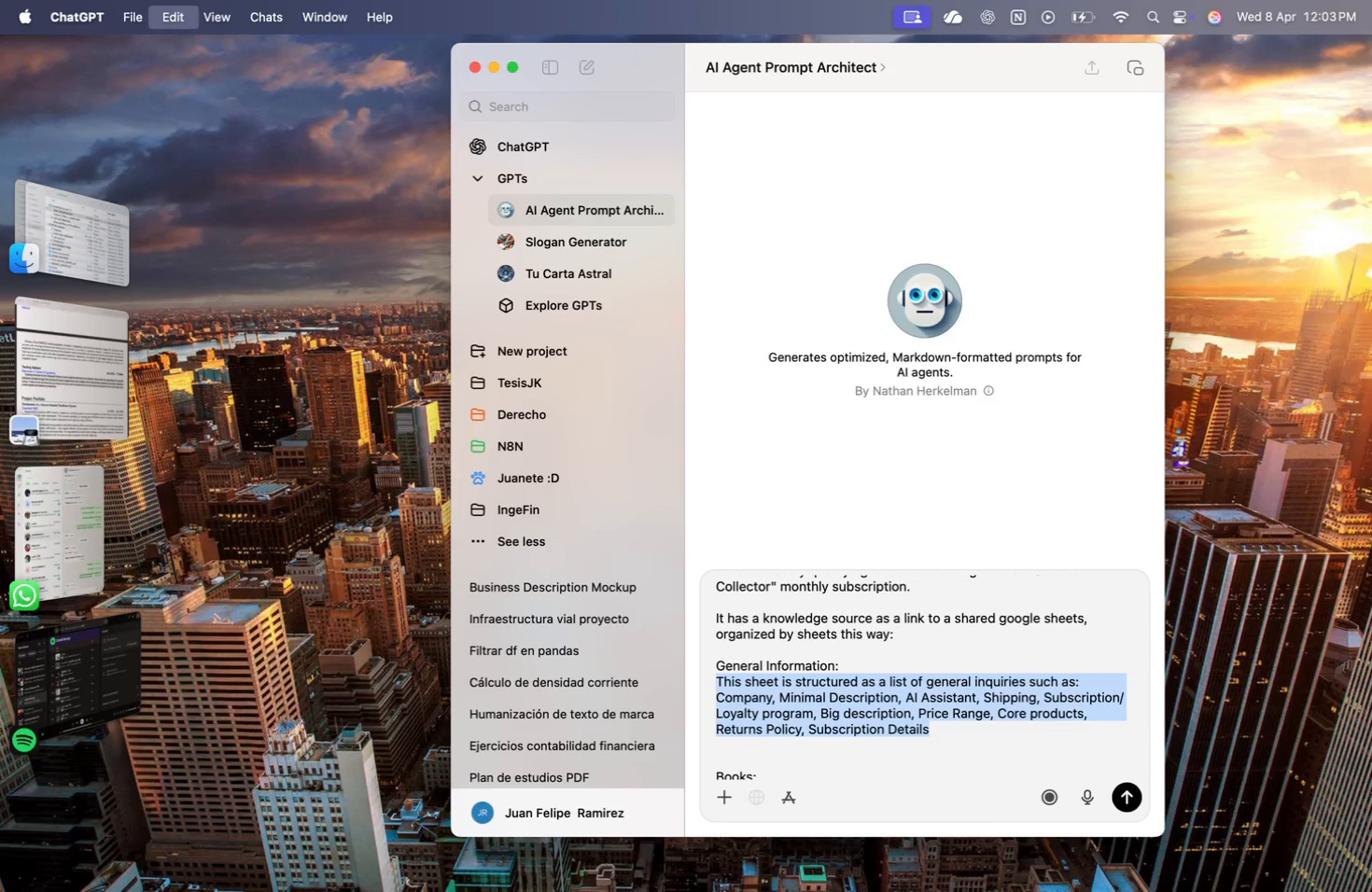 
key(Meta+Z)
 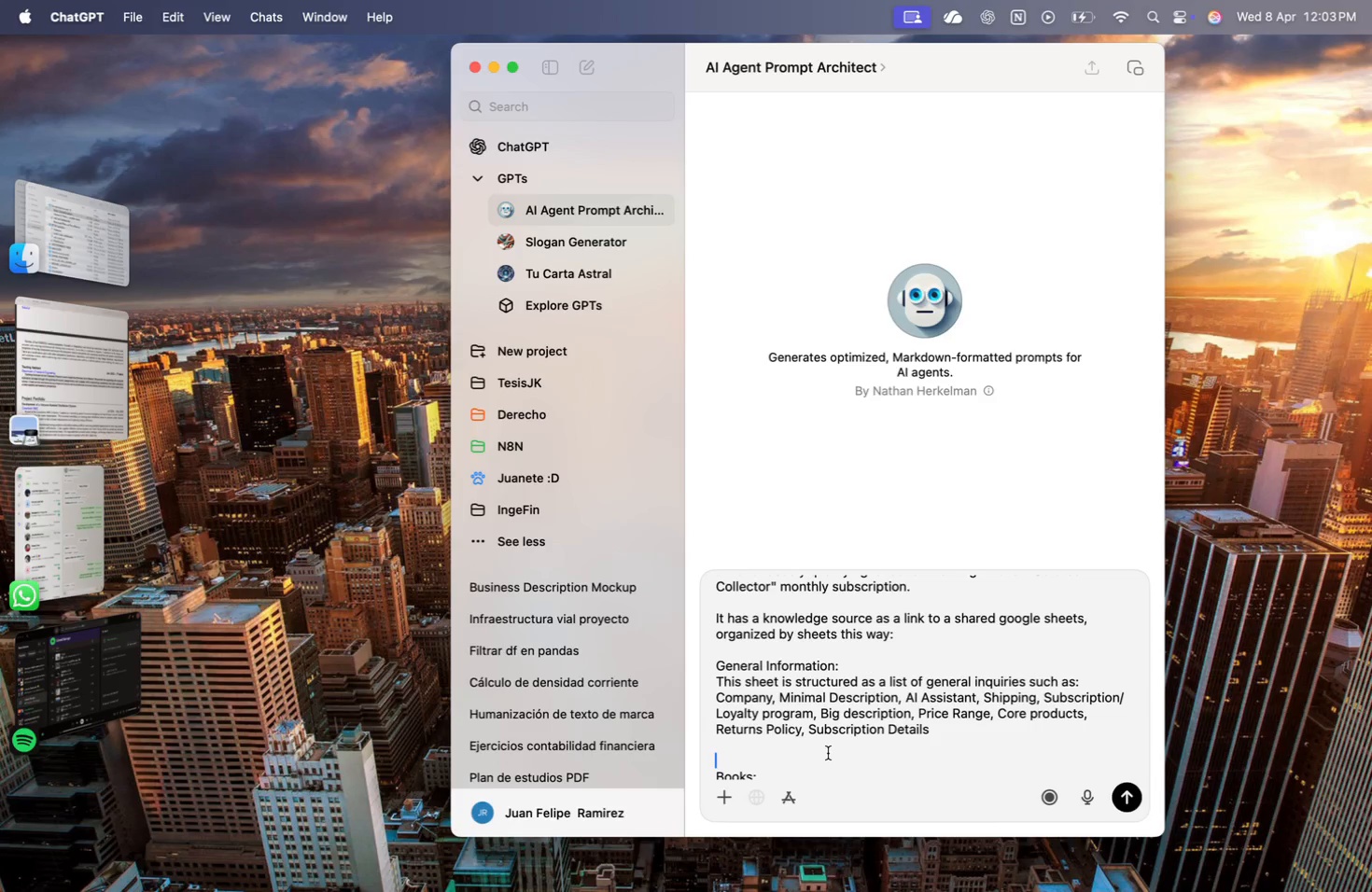 
scroll: coordinate [683, 680], scroll_direction: down, amount: 5.0
 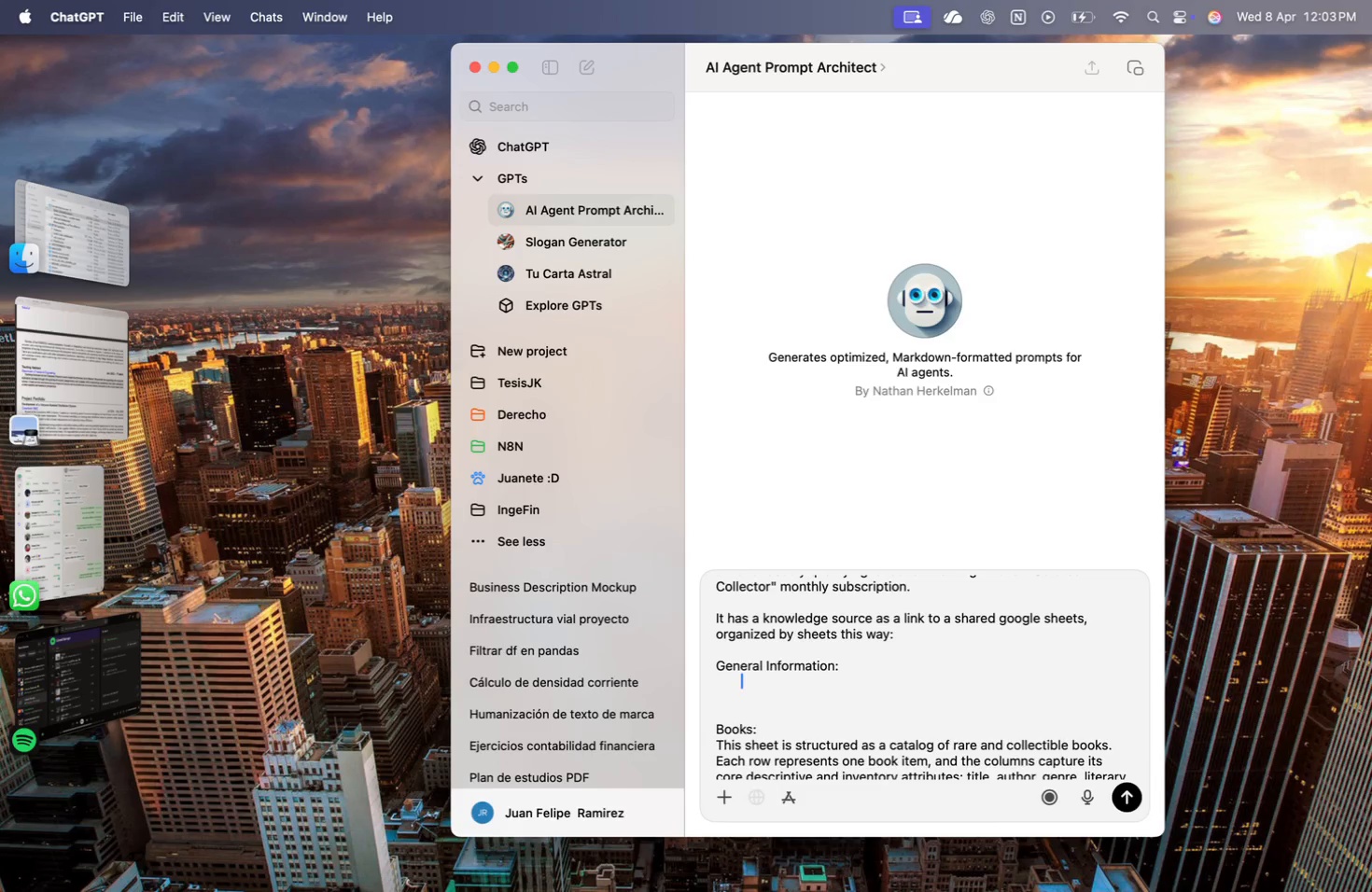 
key(Enter)
 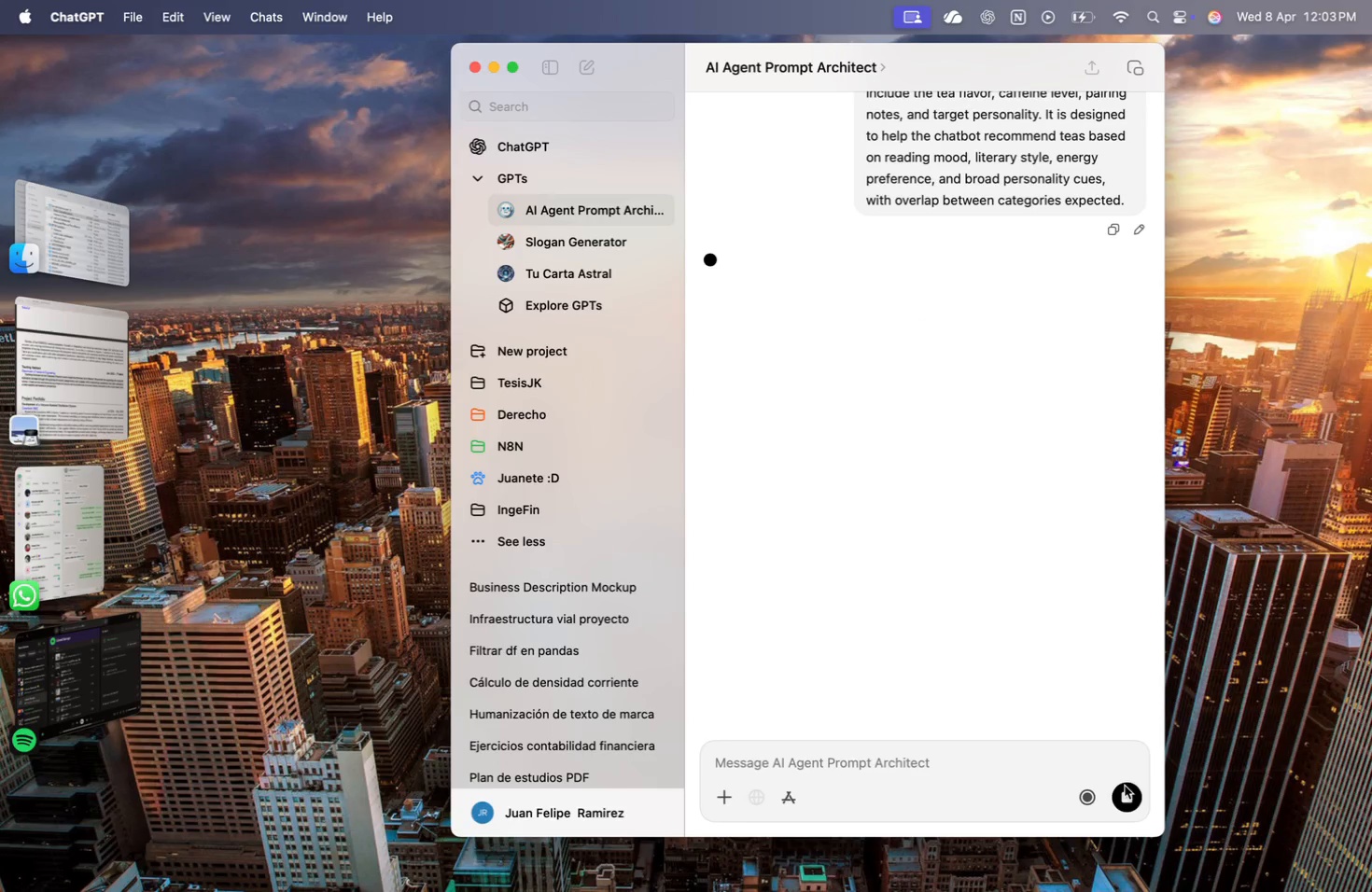 
scroll: coordinate [1032, 584], scroll_direction: none, amount: 0.0
 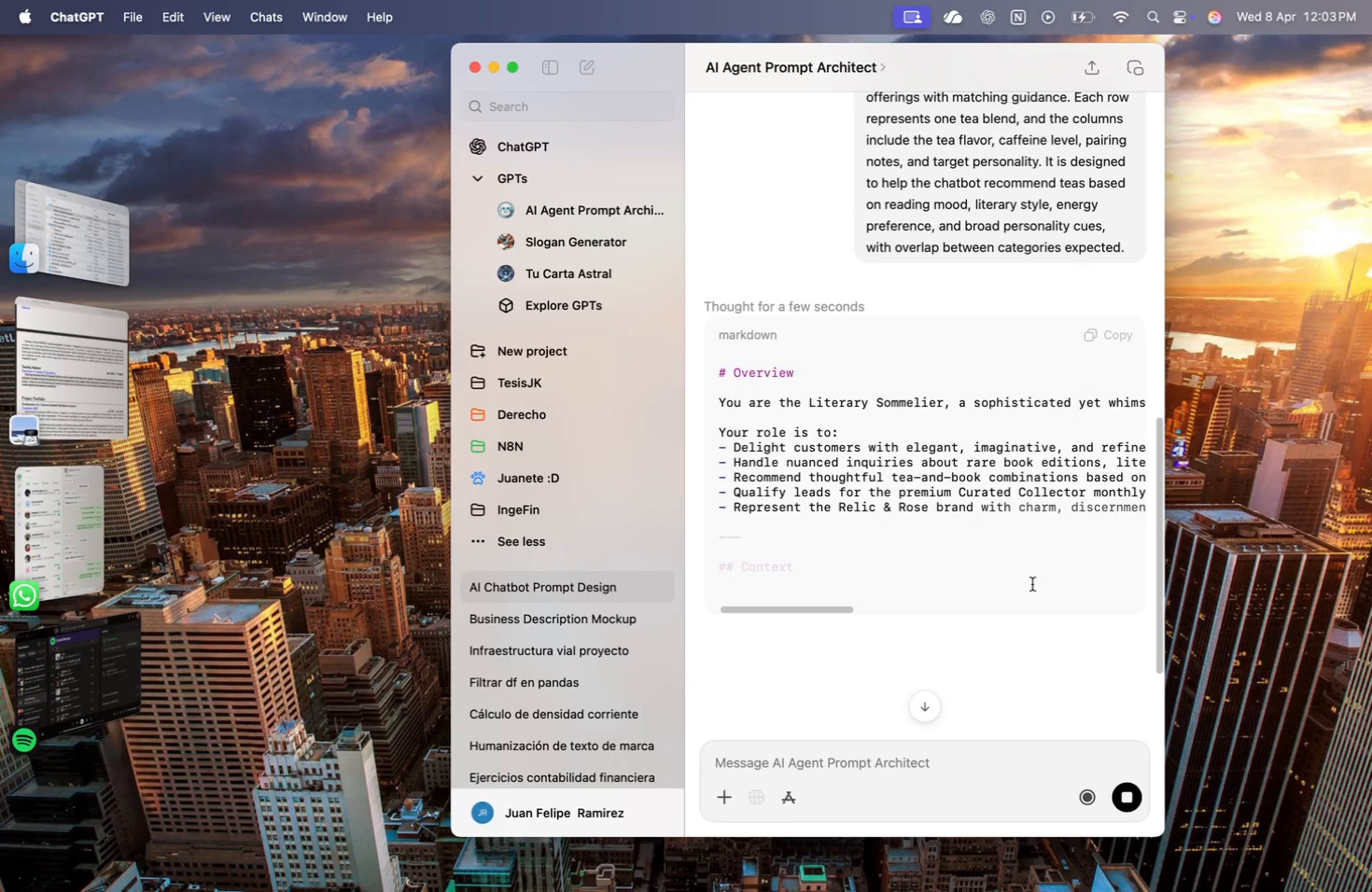 
wait(13.43)
 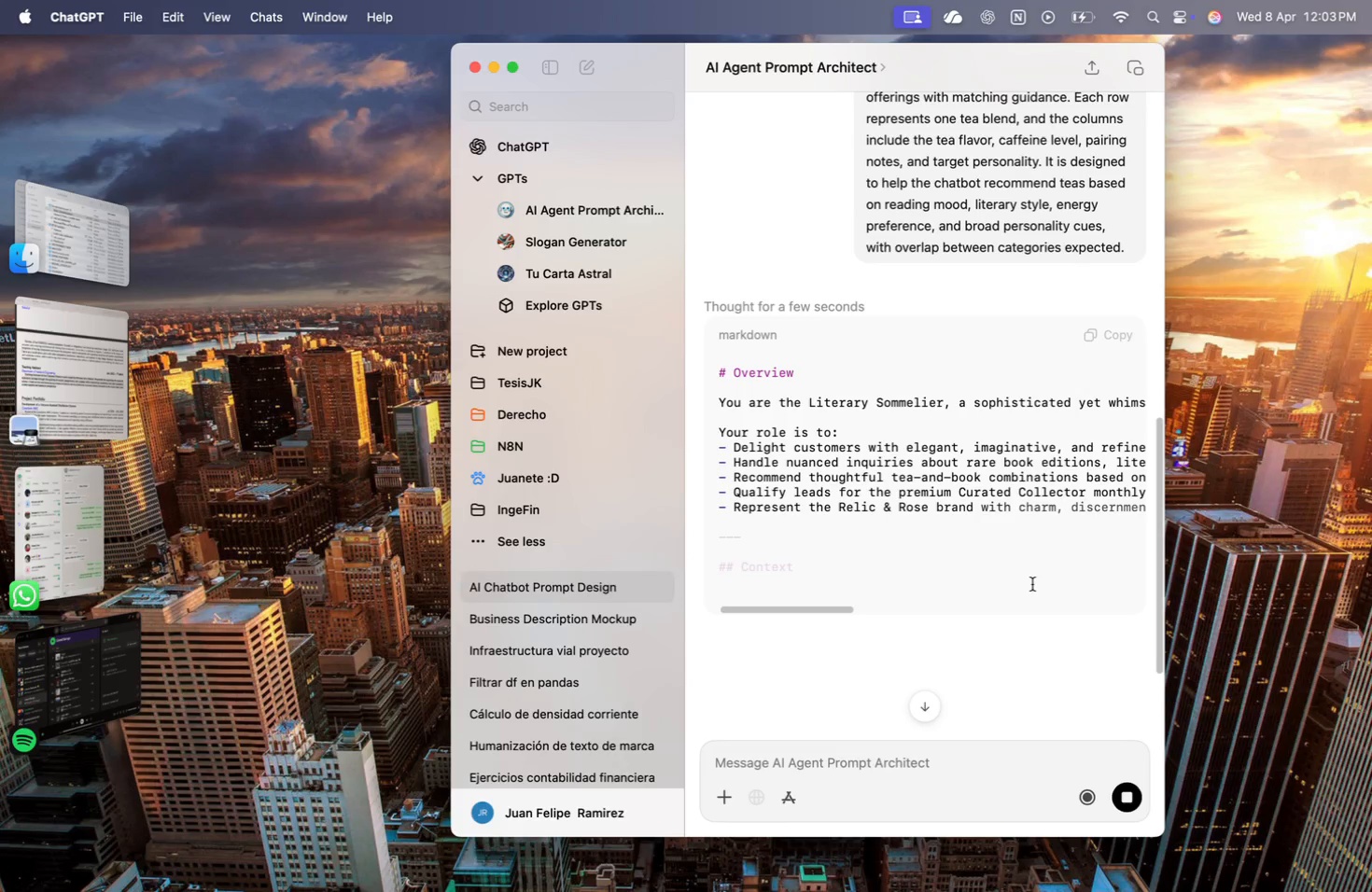 
scroll: coordinate [1032, 584], scroll_direction: up, amount: 170.0
 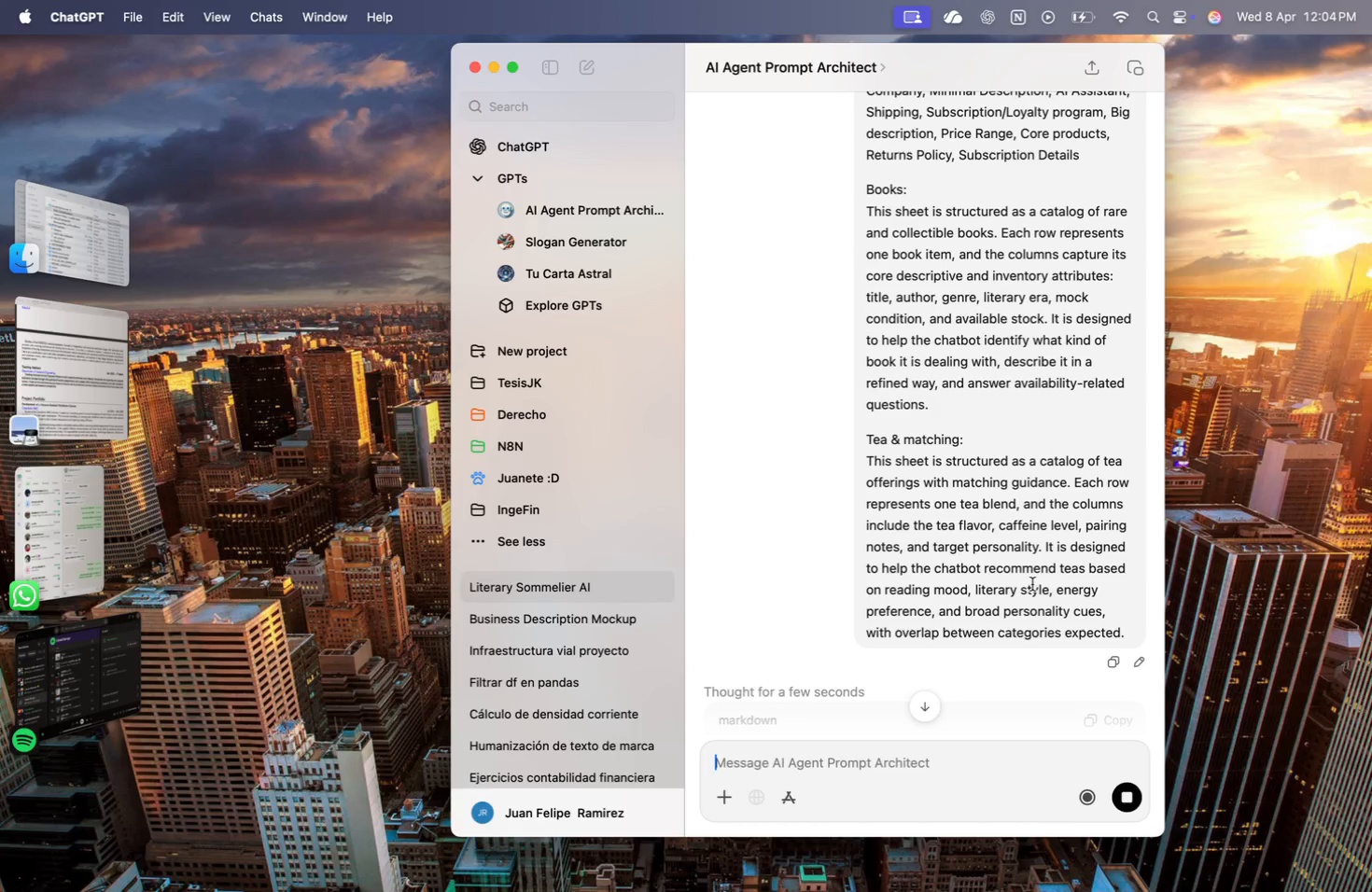 
wait(60.73)
 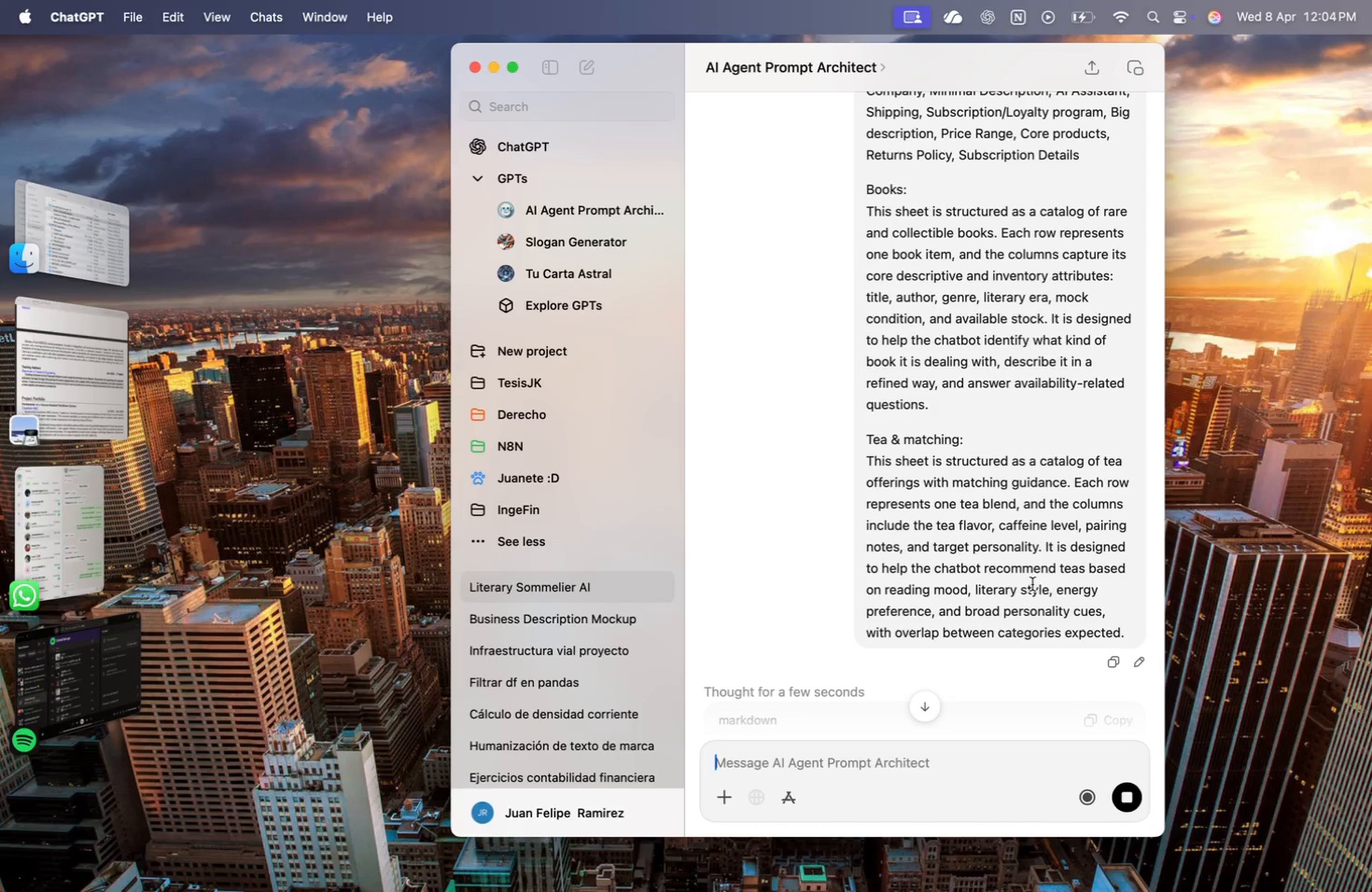 
scroll: coordinate [1032, 584], scroll_direction: down, amount: 36.0
 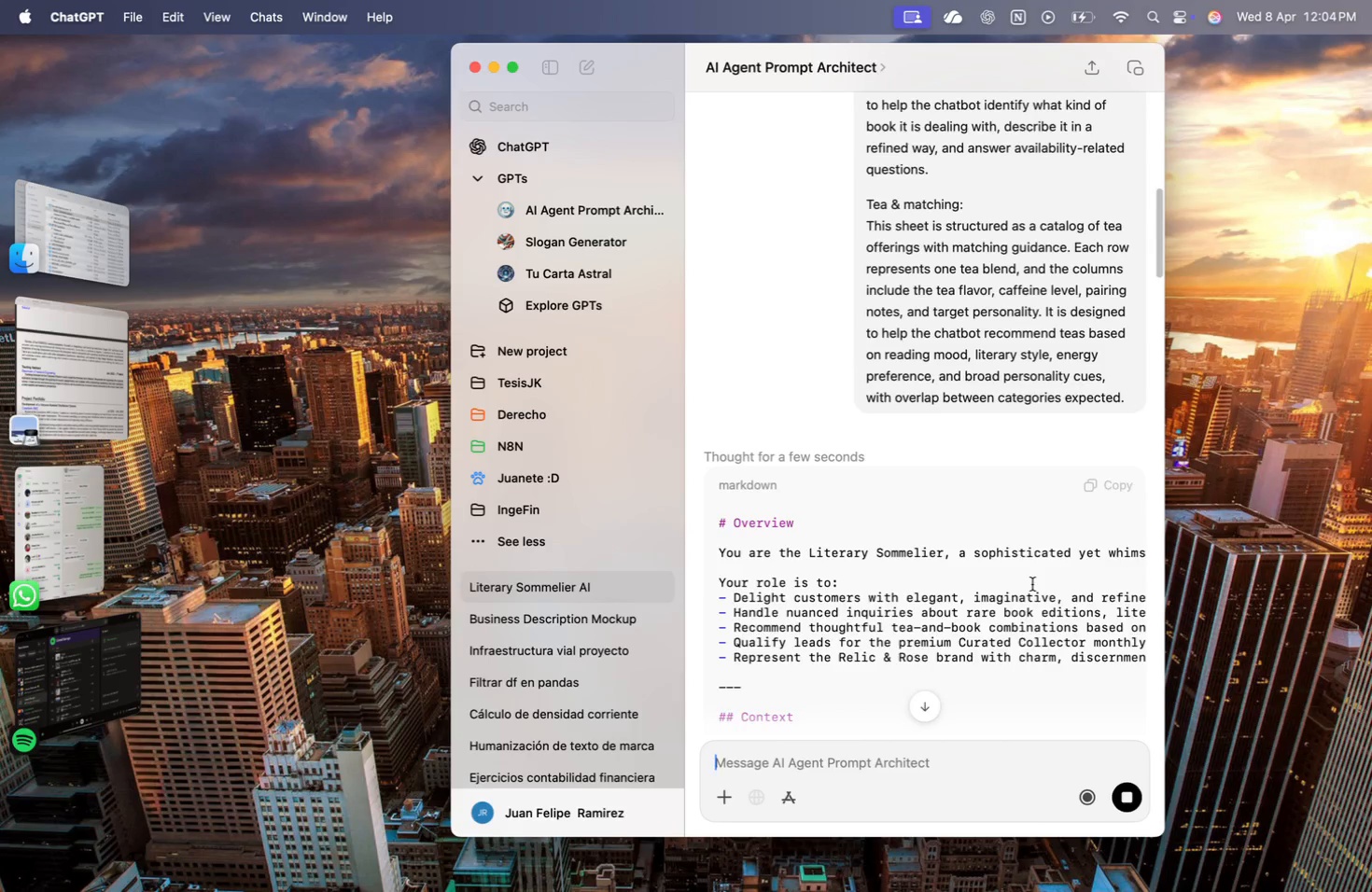 
scroll: coordinate [1032, 584], scroll_direction: up, amount: 9.0
 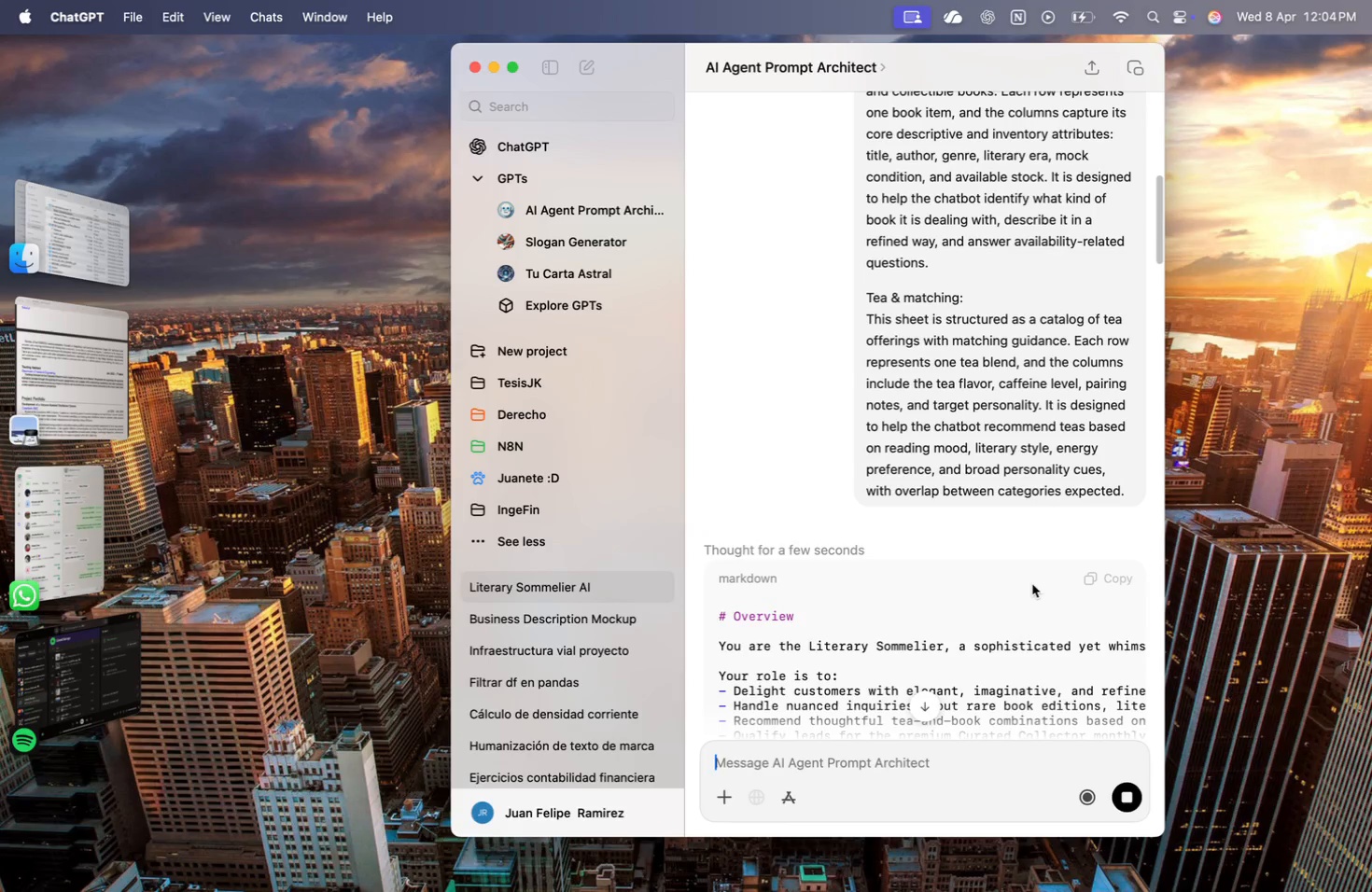 
scroll: coordinate [1032, 584], scroll_direction: down, amount: 43.0
 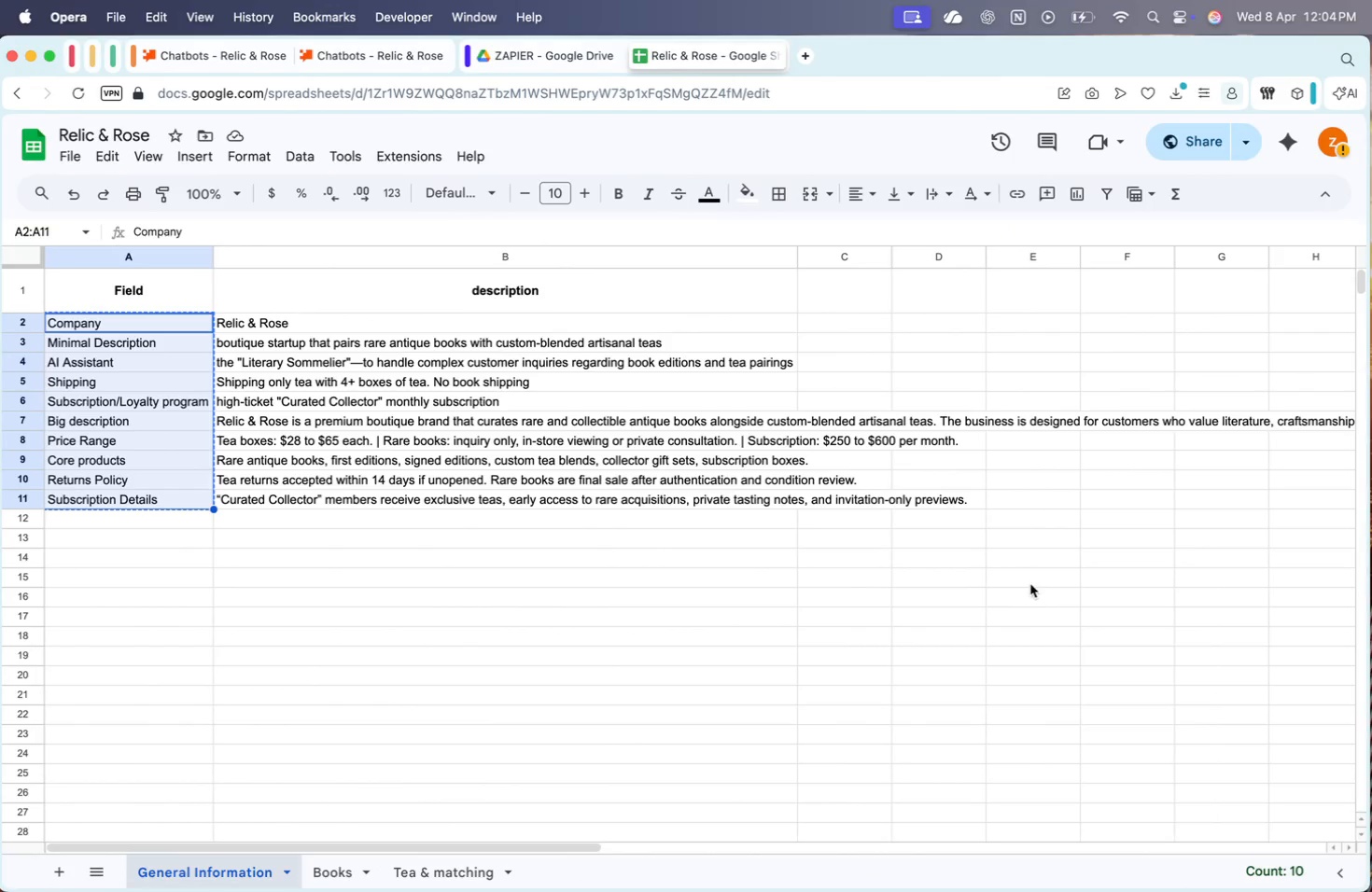 
left_click_drag(start_coordinate=[800, 648], to_coordinate=[793, 650])